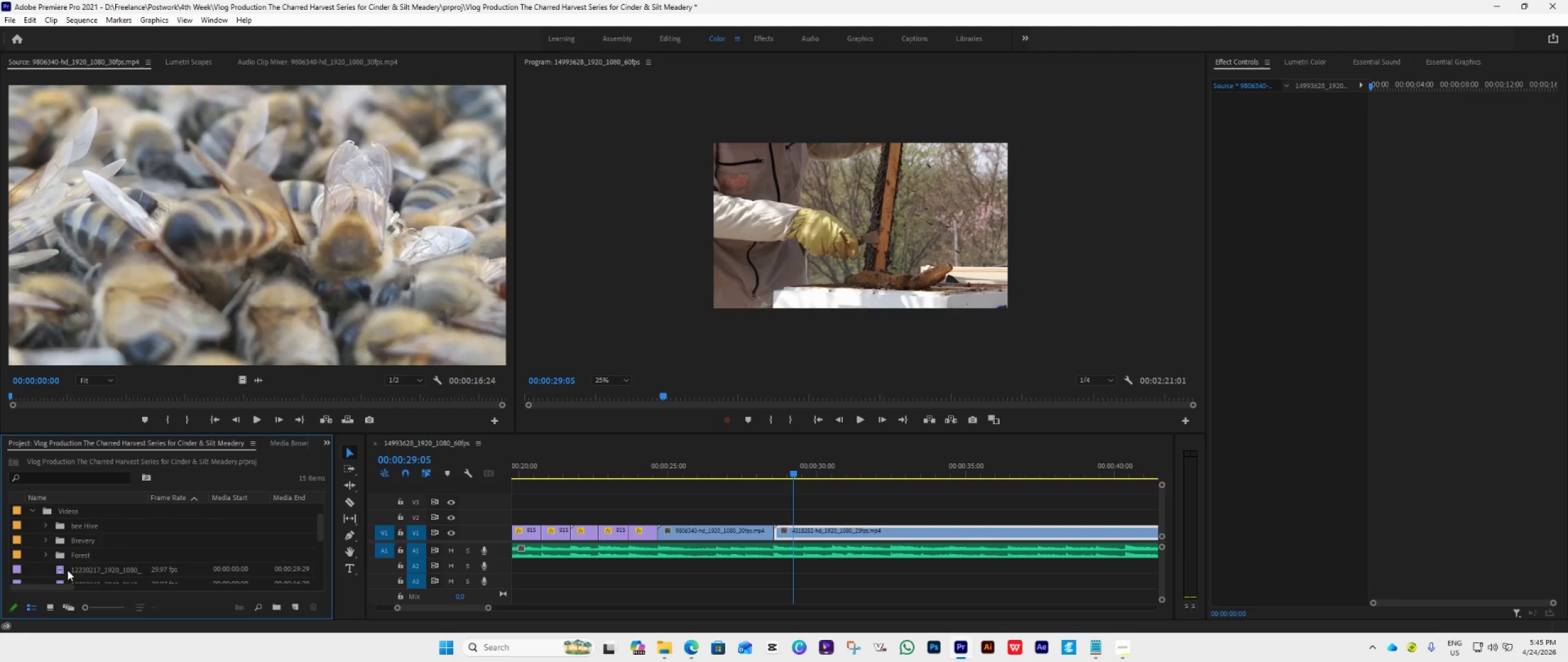 
double_click([67, 570])
 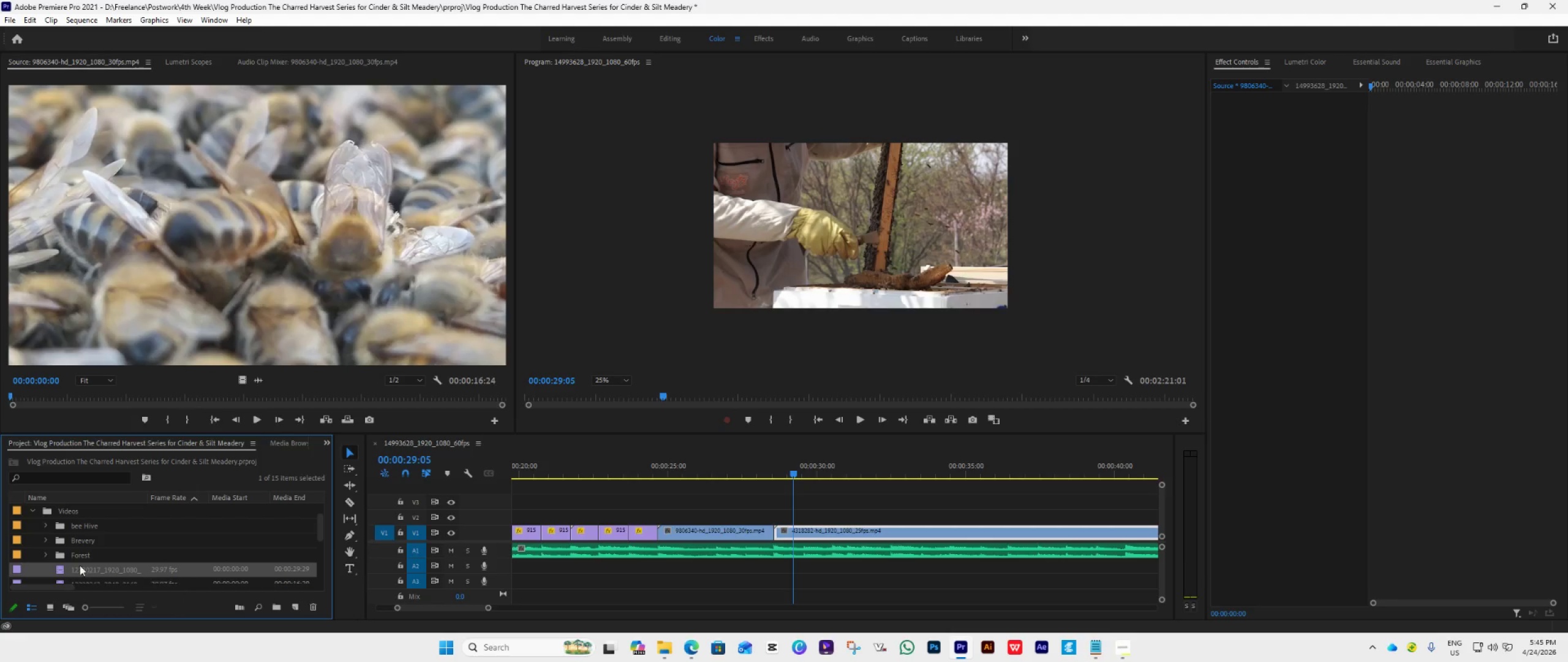 
double_click([64, 568])
 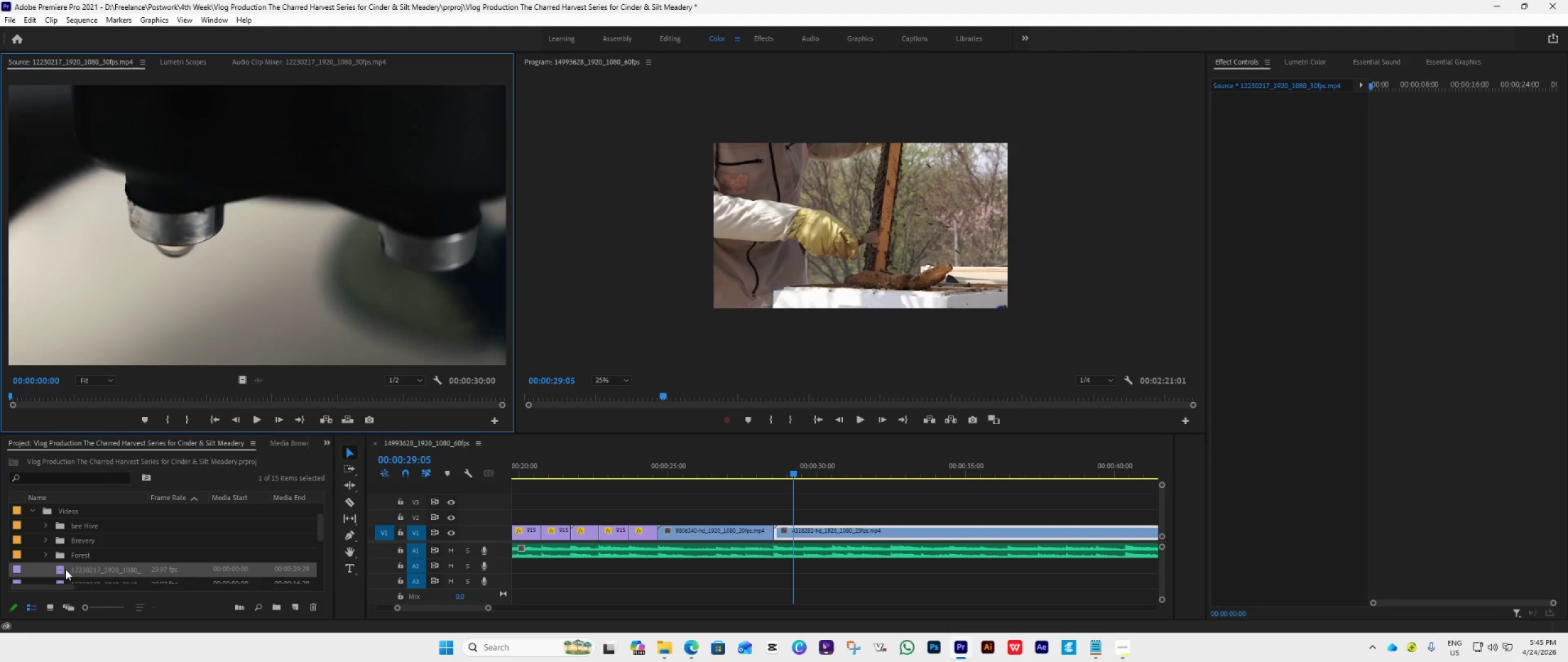 
left_click_drag(start_coordinate=[66, 569], to_coordinate=[86, 540])
 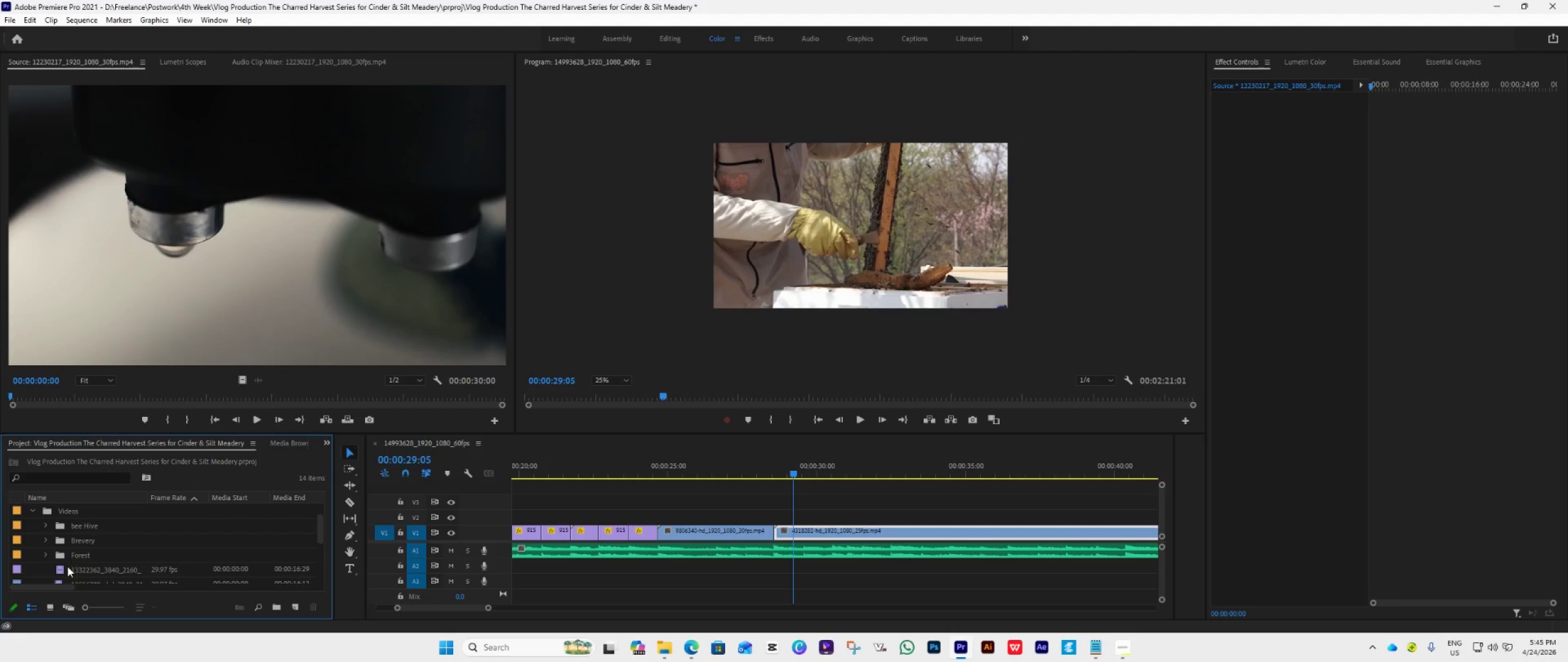 
double_click([67, 566])
 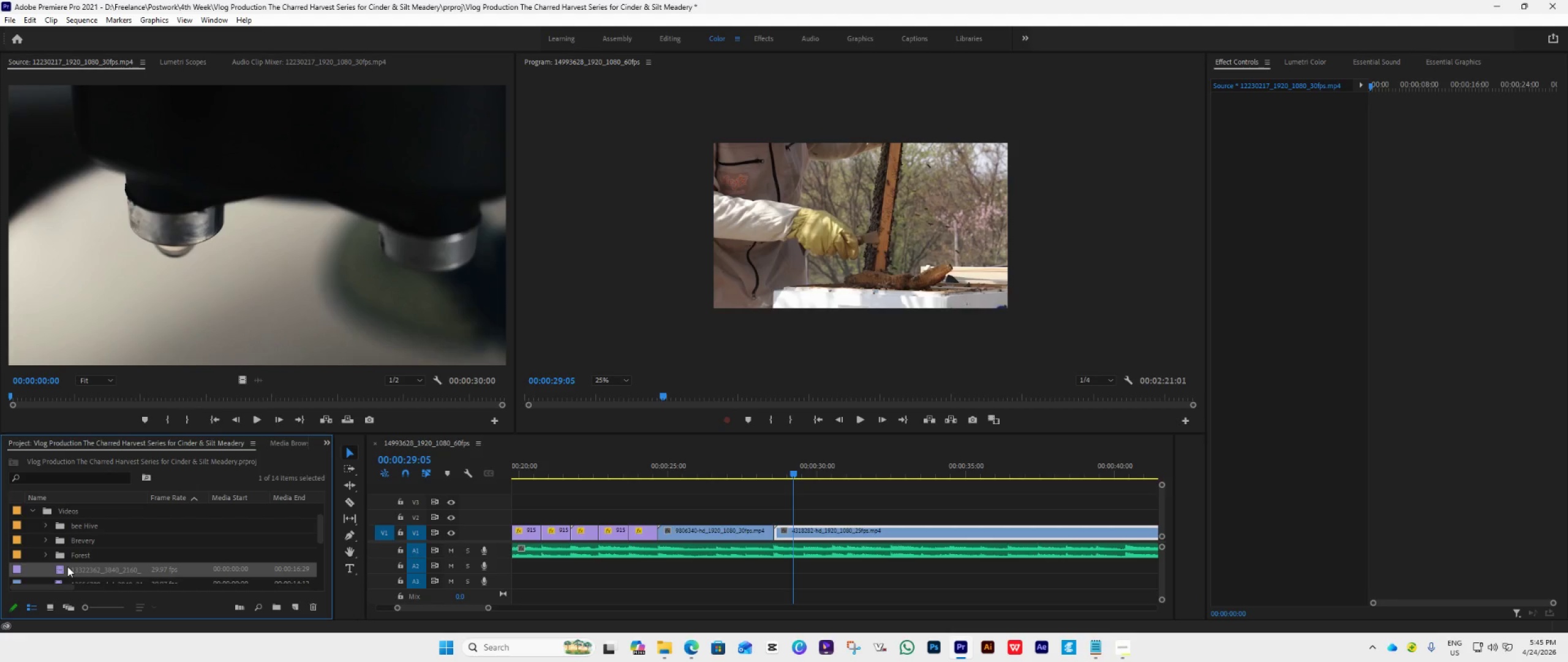 
triple_click([67, 566])
 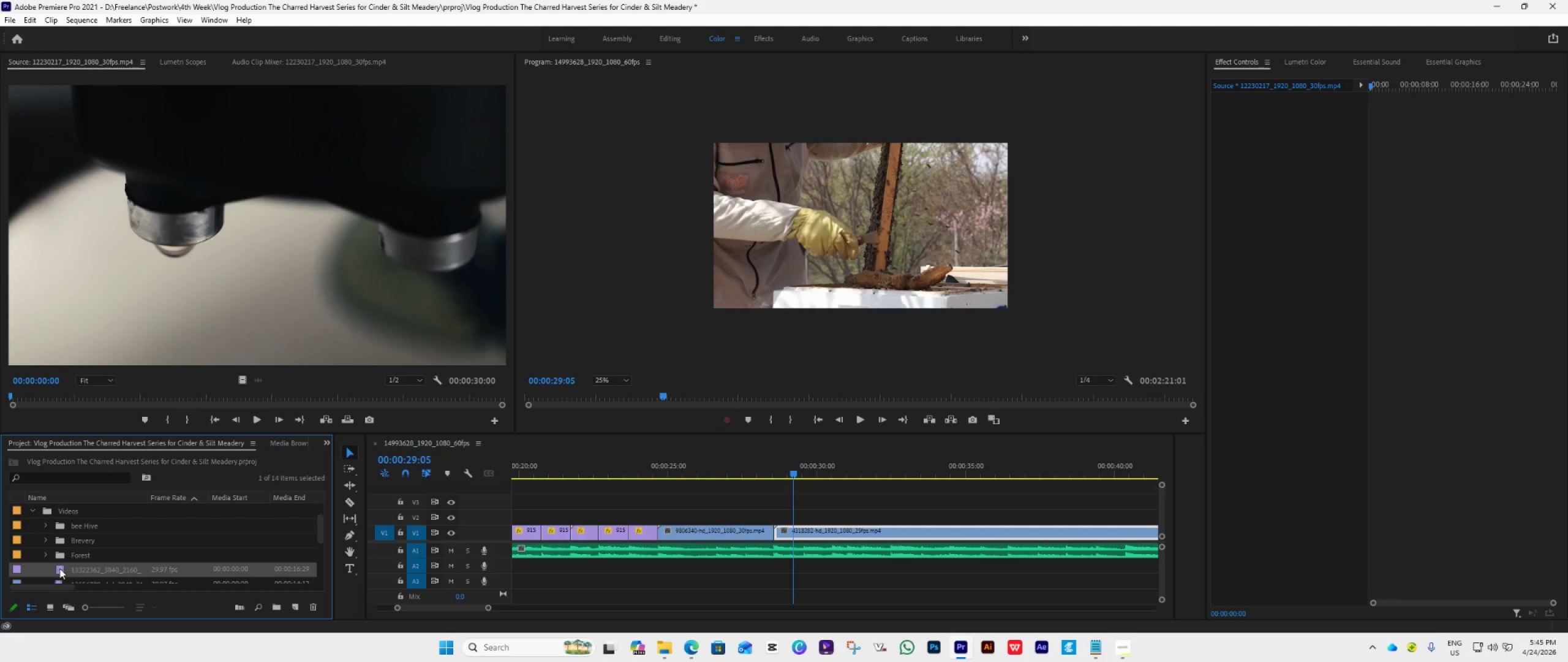 
double_click([59, 568])
 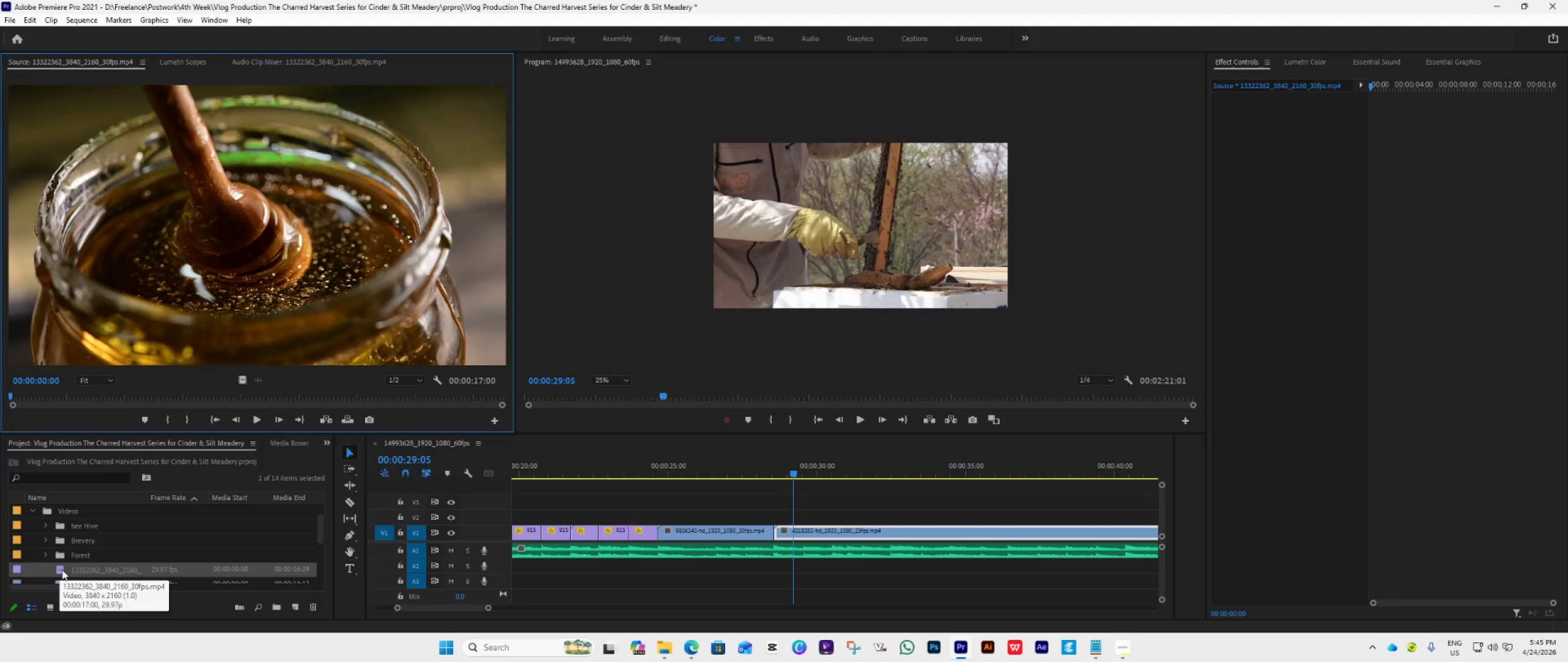 
left_click_drag(start_coordinate=[62, 569], to_coordinate=[86, 529])
 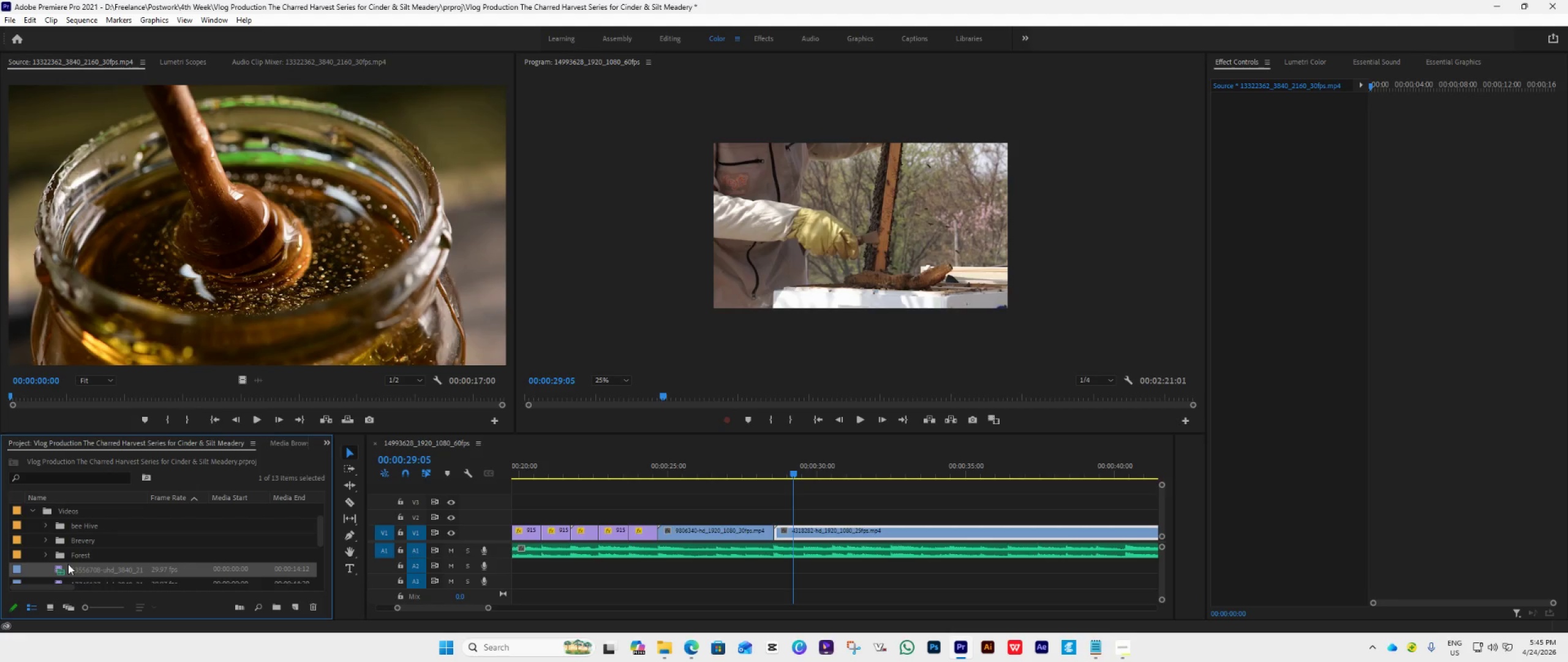 
double_click([68, 564])
 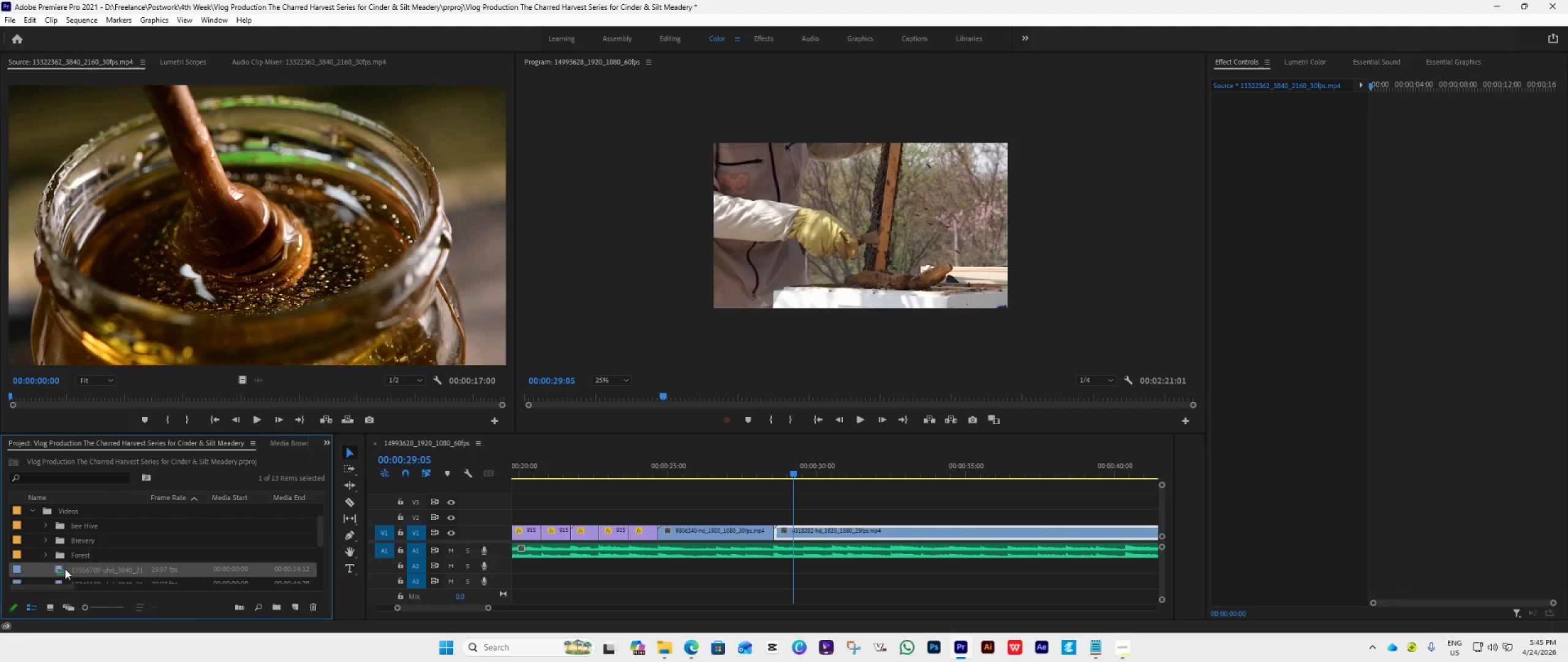 
left_click_drag(start_coordinate=[65, 569], to_coordinate=[68, 572])
 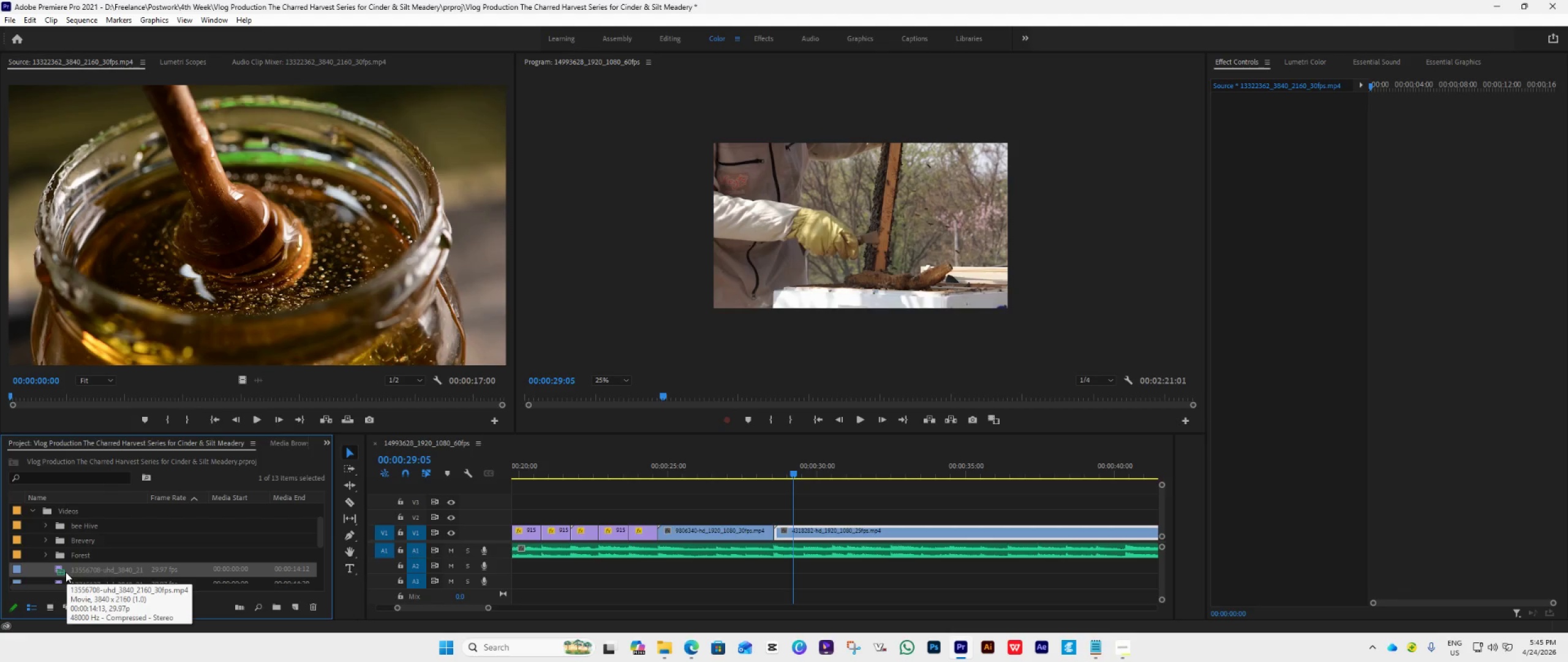 
key(Control+Z)
 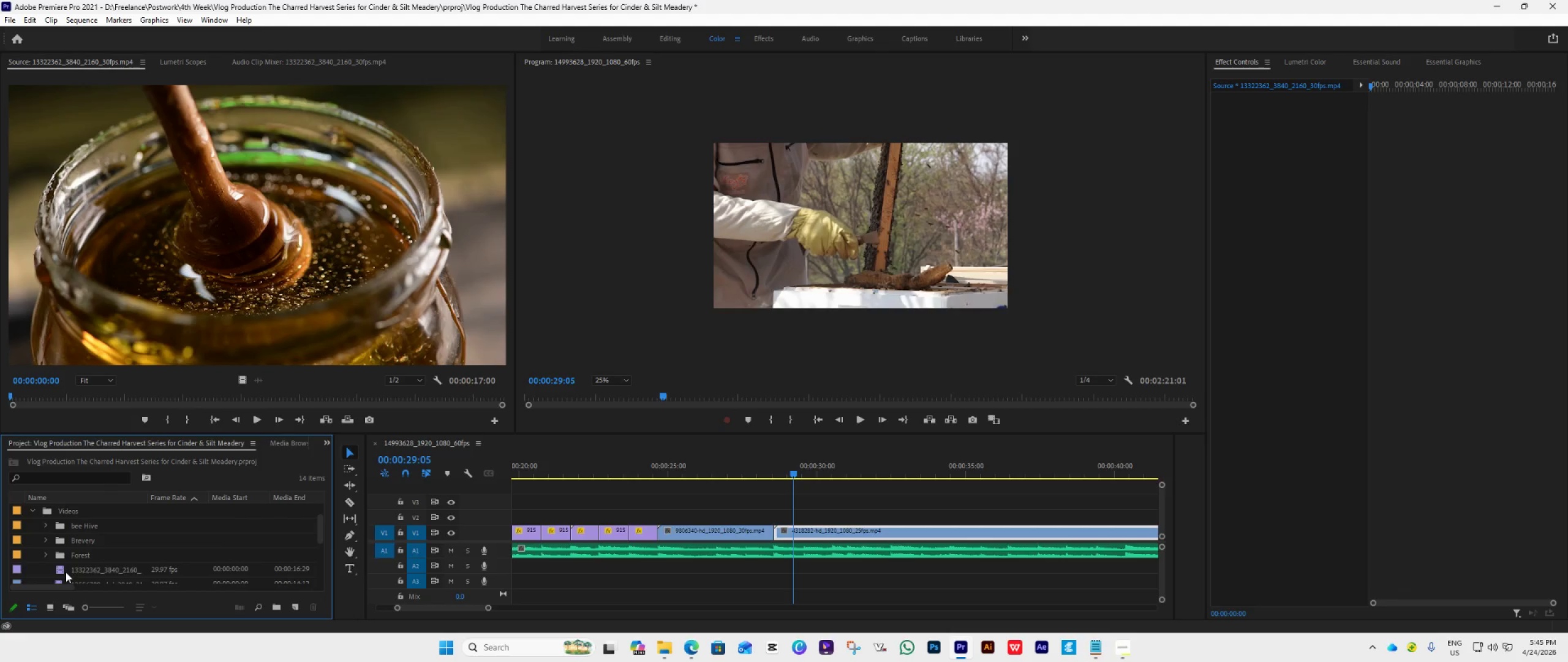 
double_click([66, 572])
 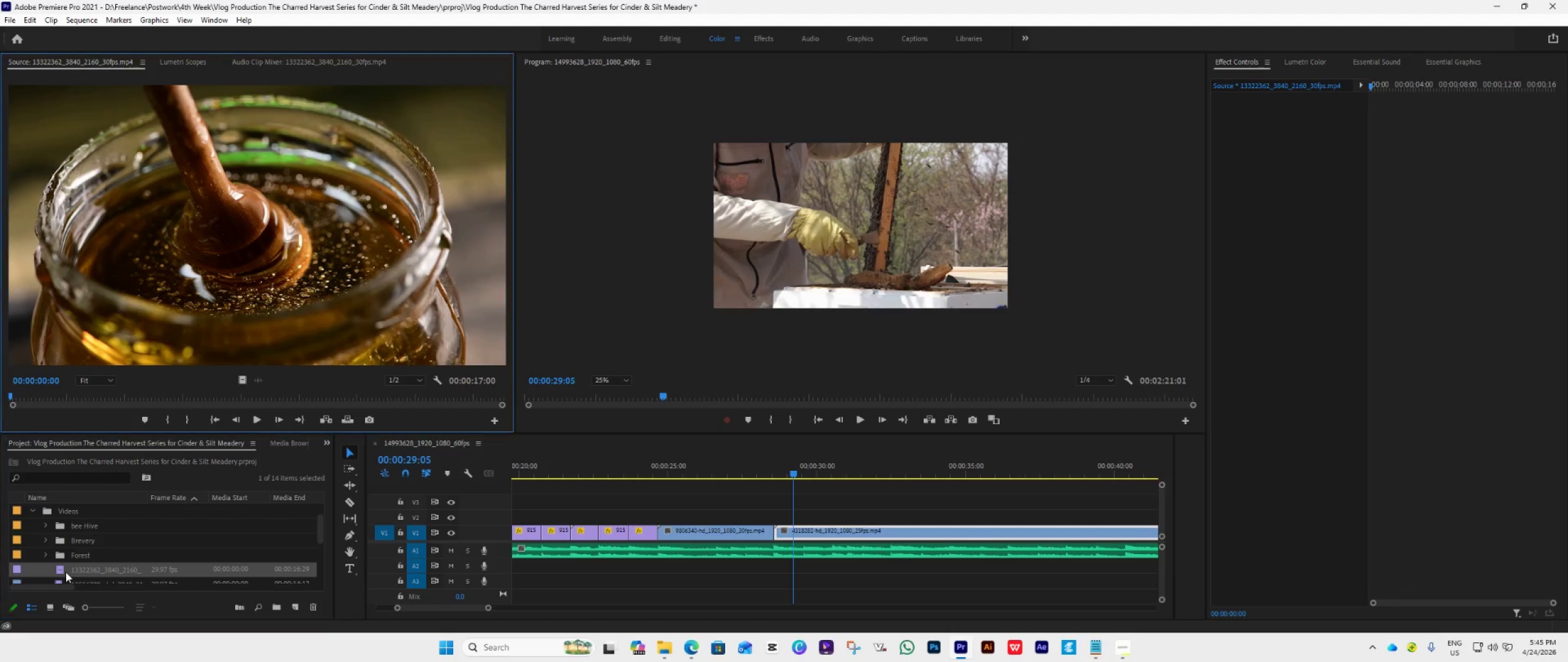 
triple_click([66, 572])
 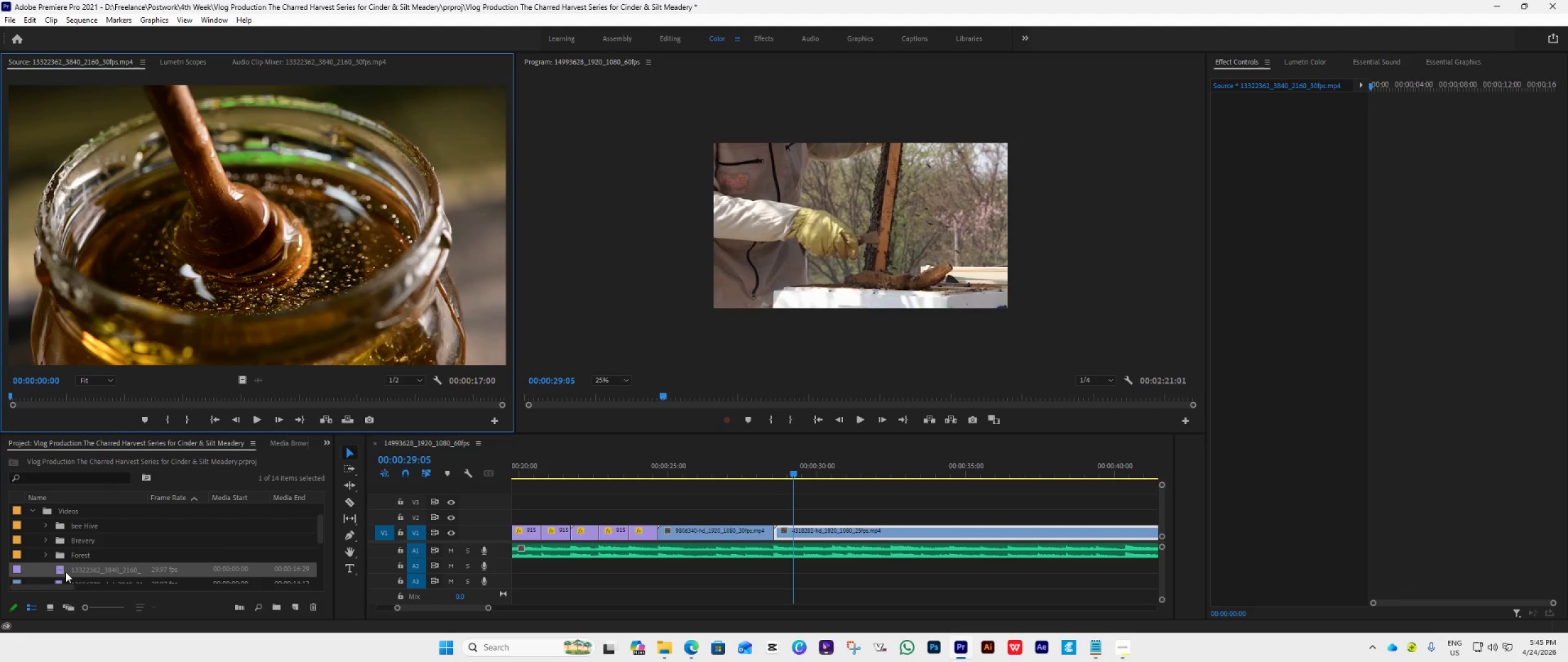 
triple_click([66, 572])
 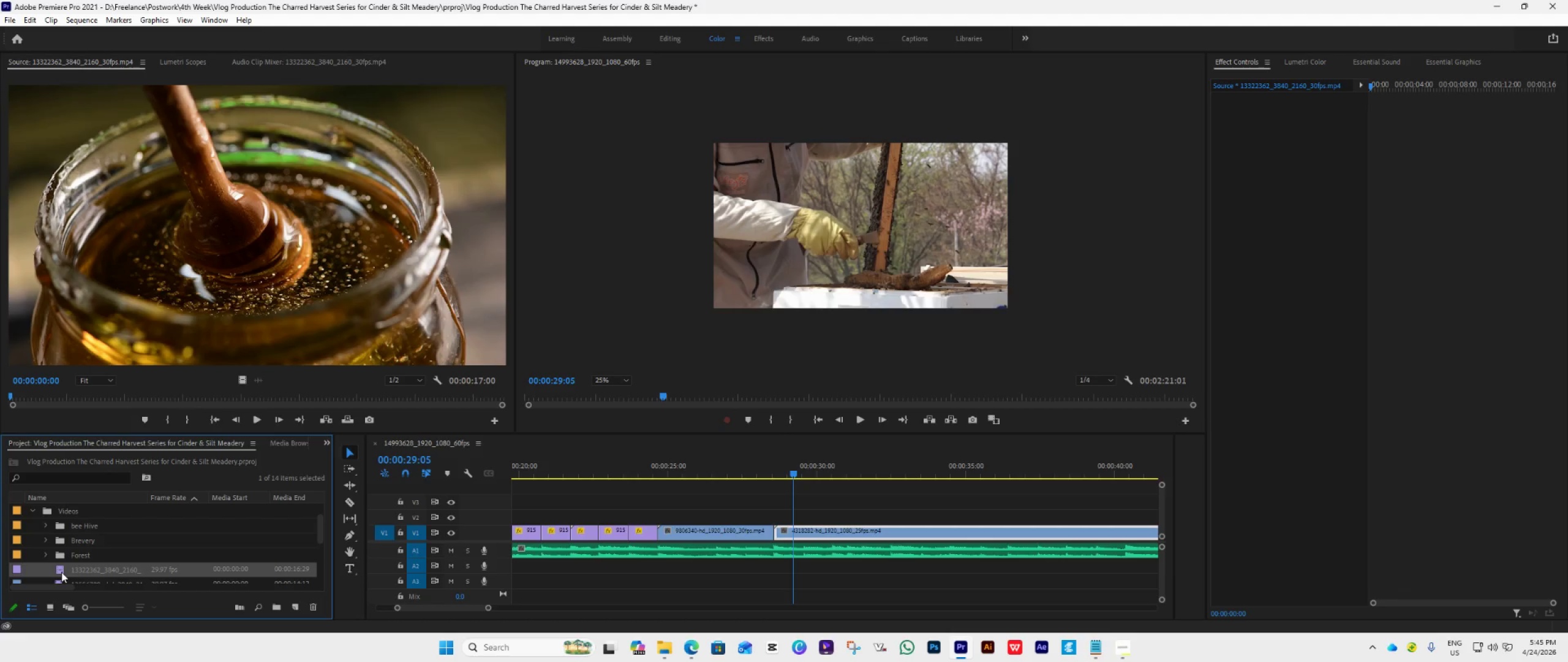 
double_click([61, 572])
 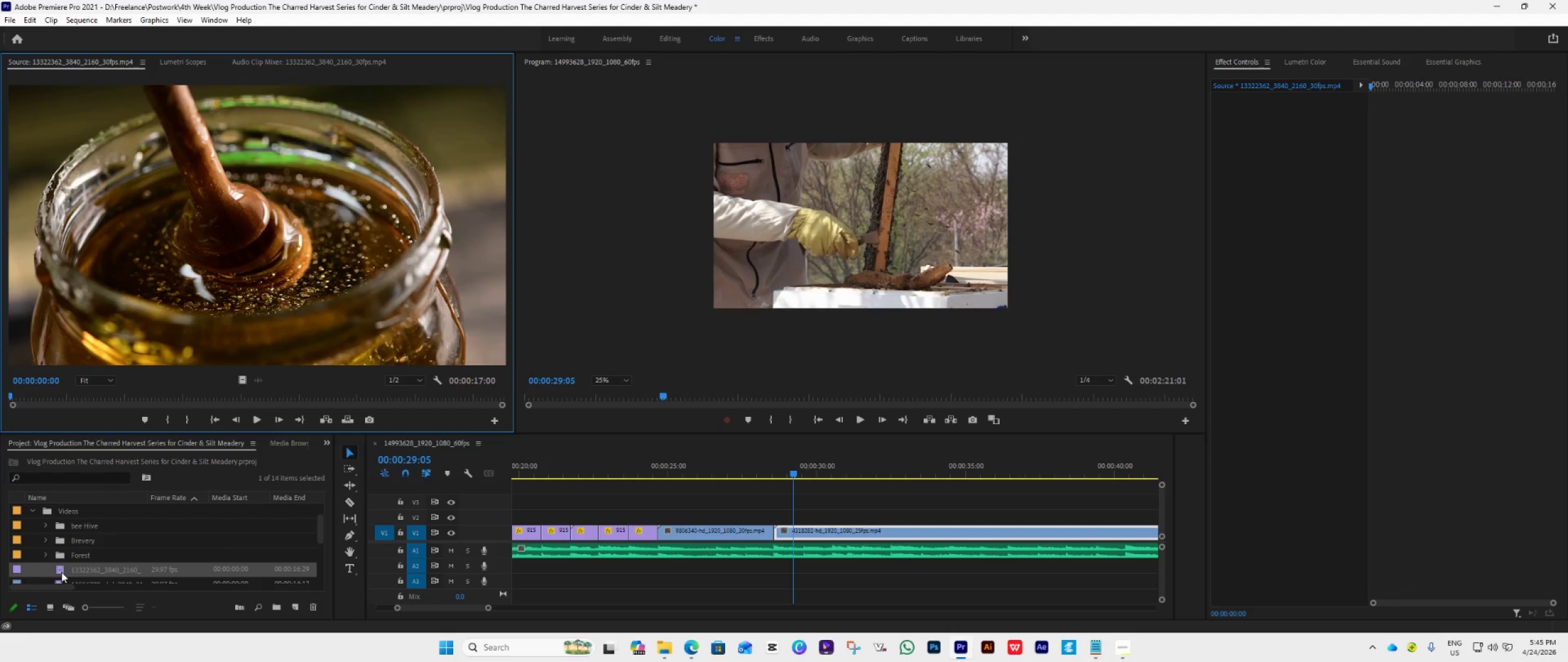 
triple_click([61, 572])
 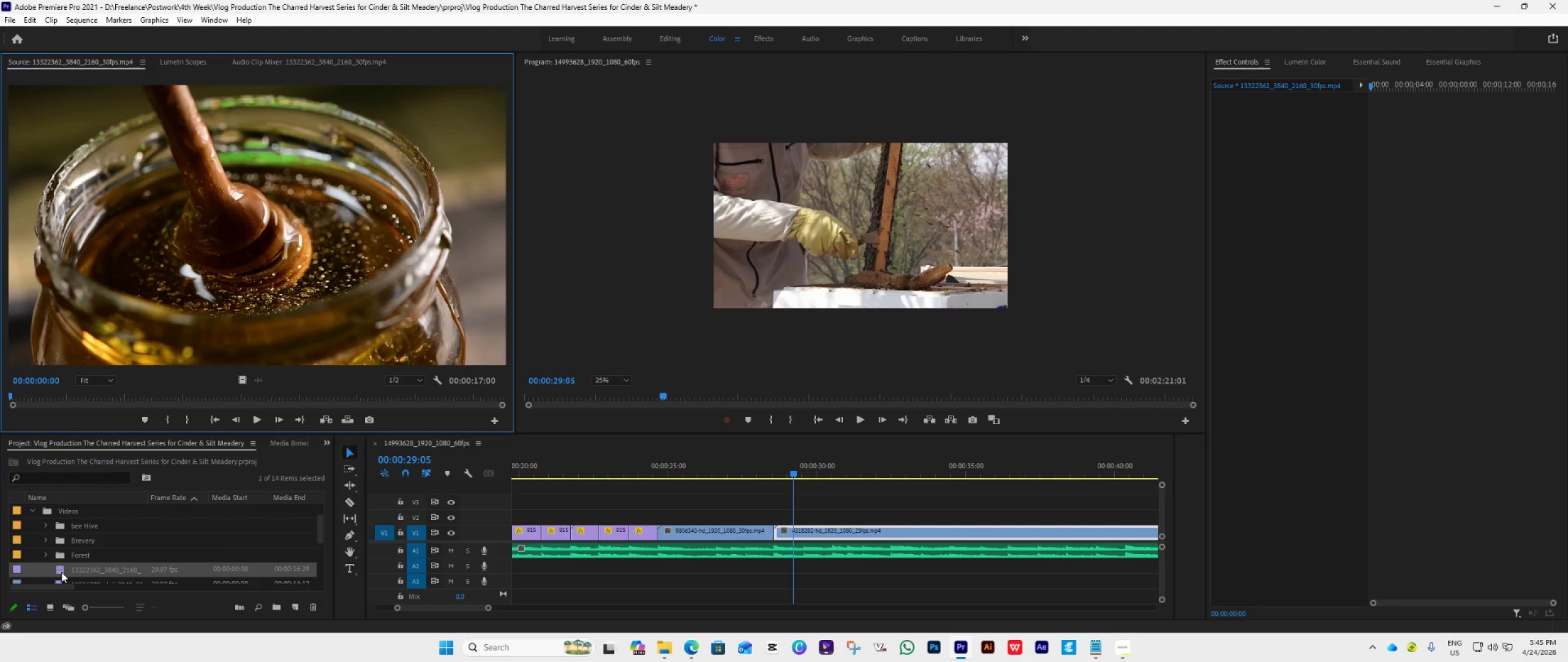 
triple_click([61, 572])
 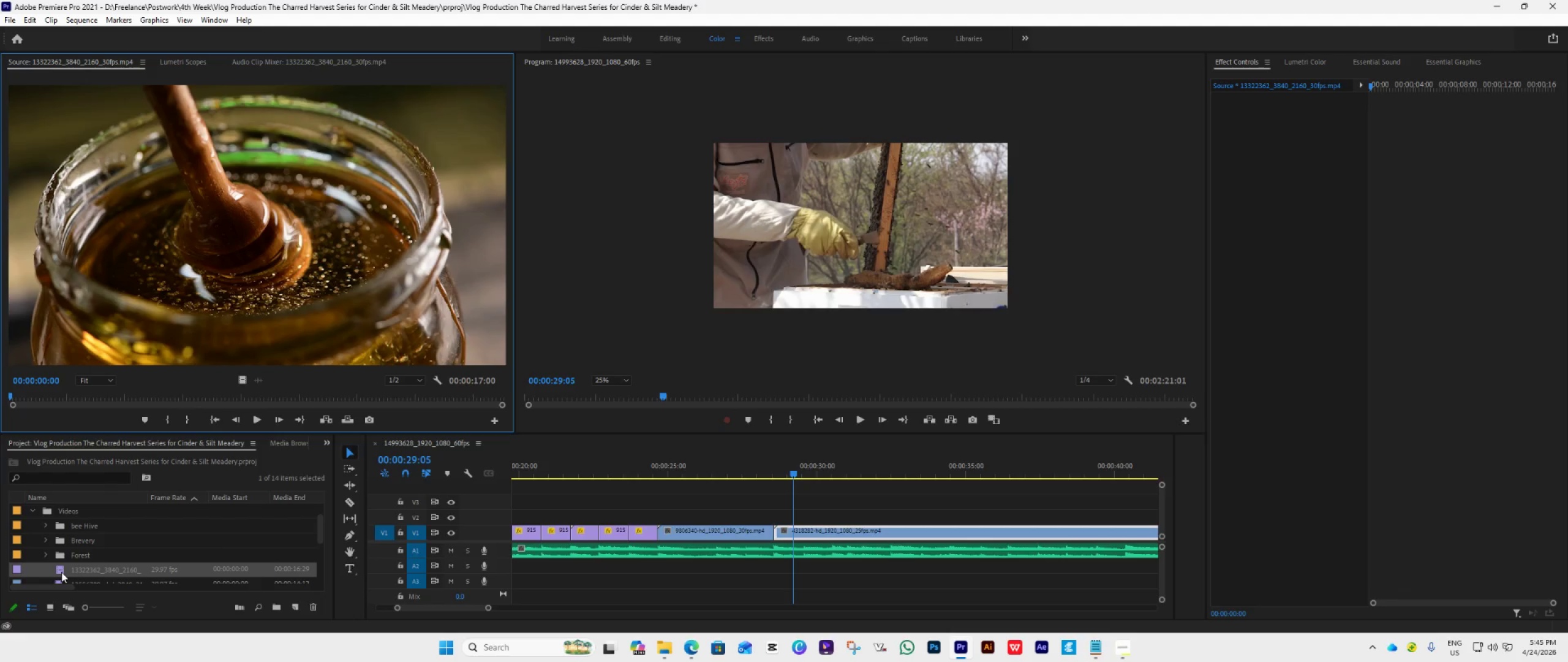 
triple_click([61, 572])
 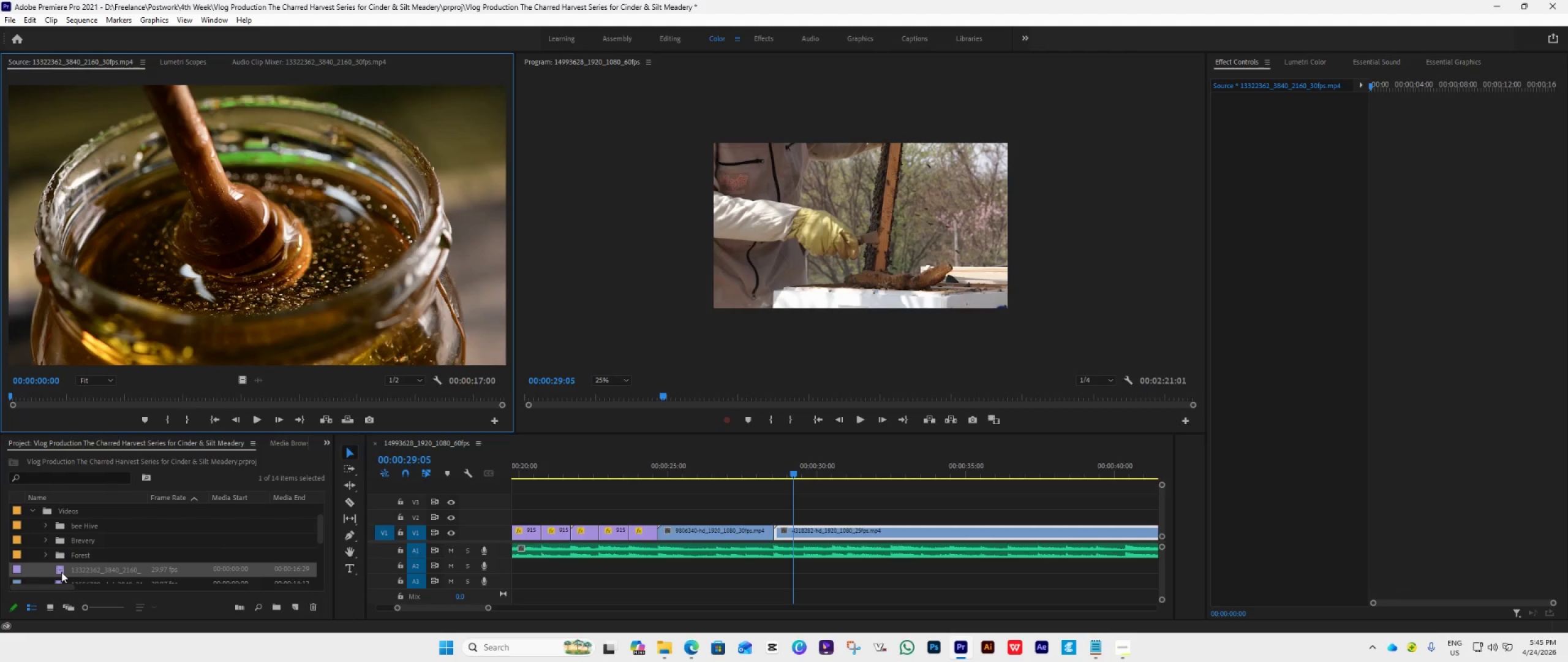 
triple_click([61, 572])
 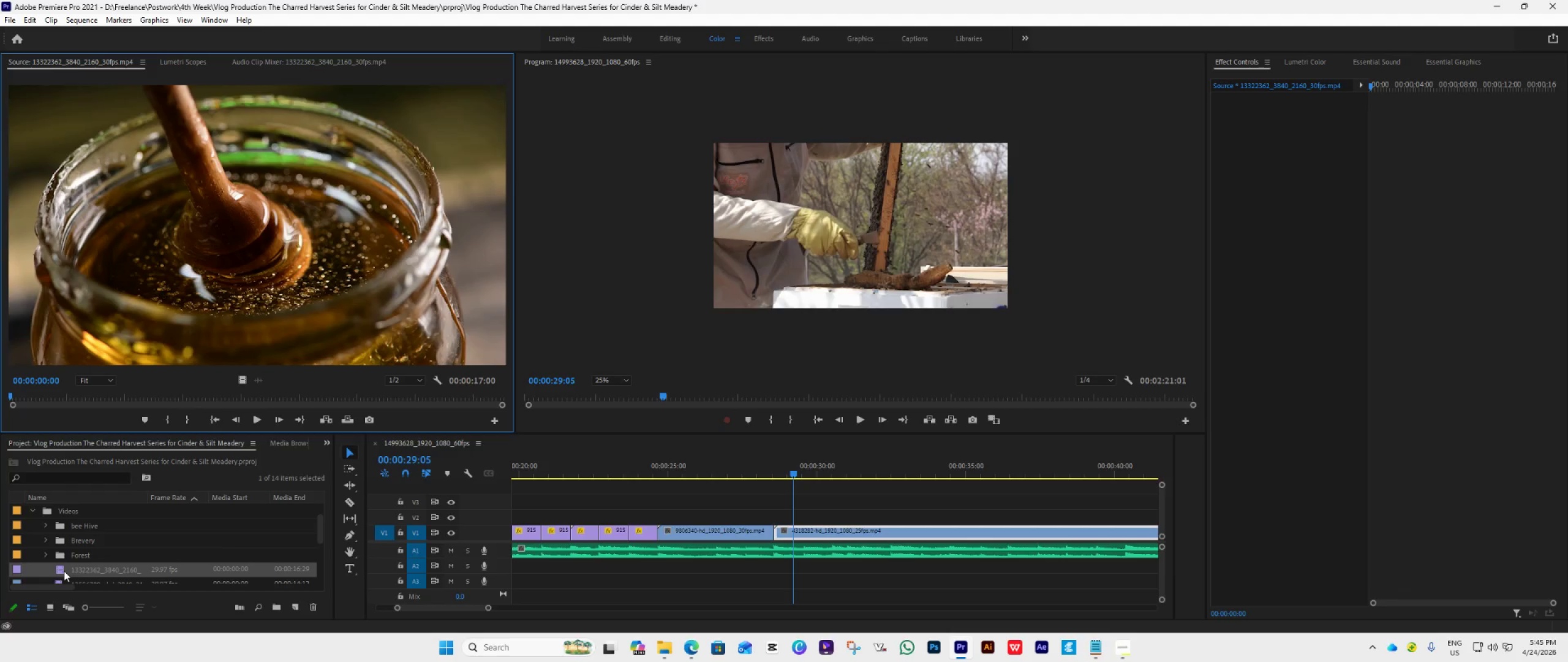 
left_click_drag(start_coordinate=[64, 571], to_coordinate=[80, 544])
 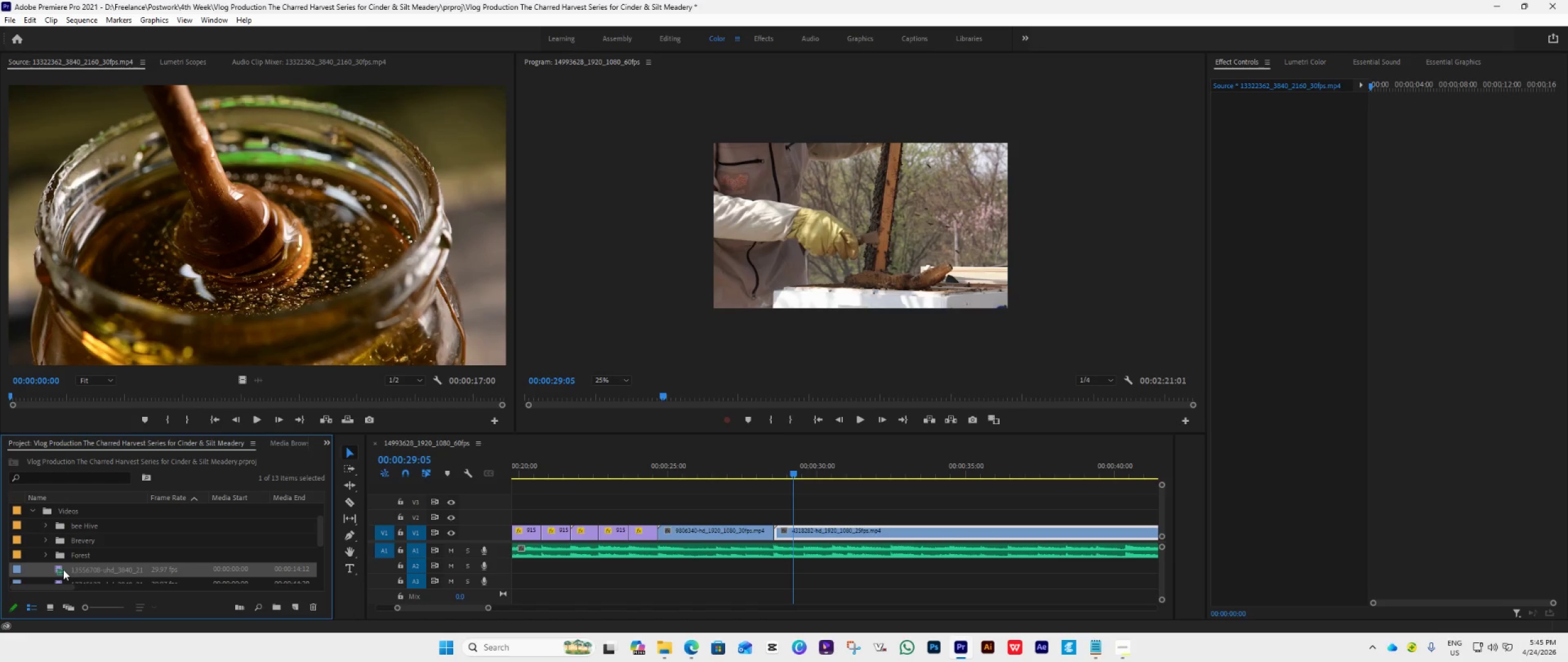 
double_click([63, 569])
 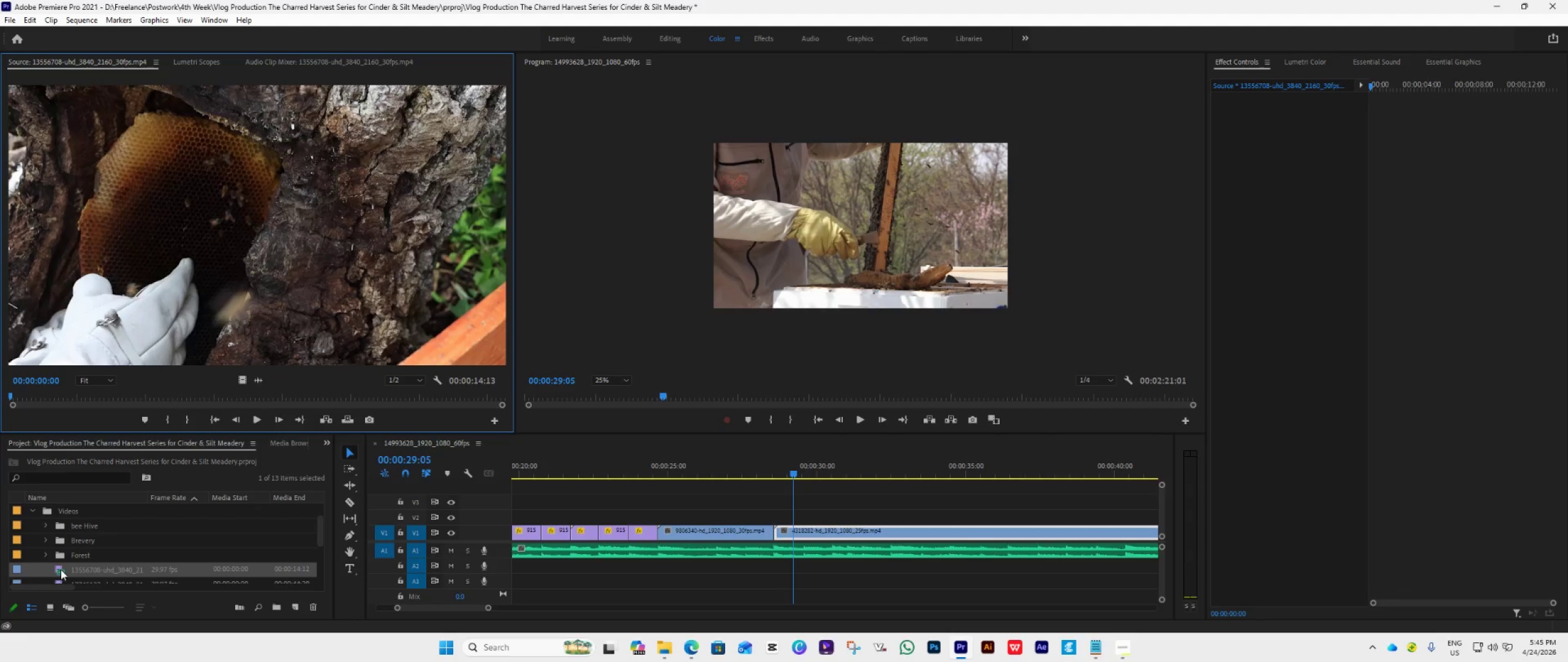 
left_click_drag(start_coordinate=[66, 571], to_coordinate=[81, 531])
 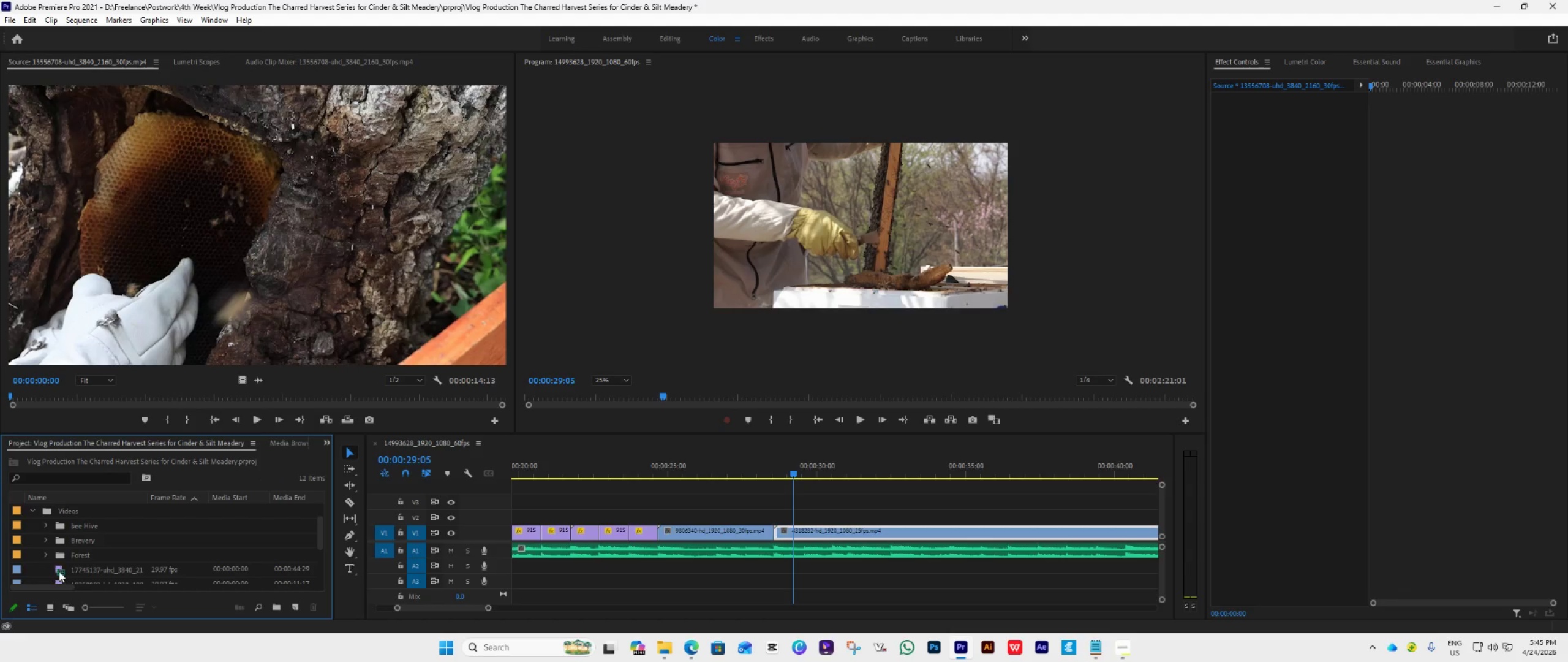 
double_click([59, 571])
 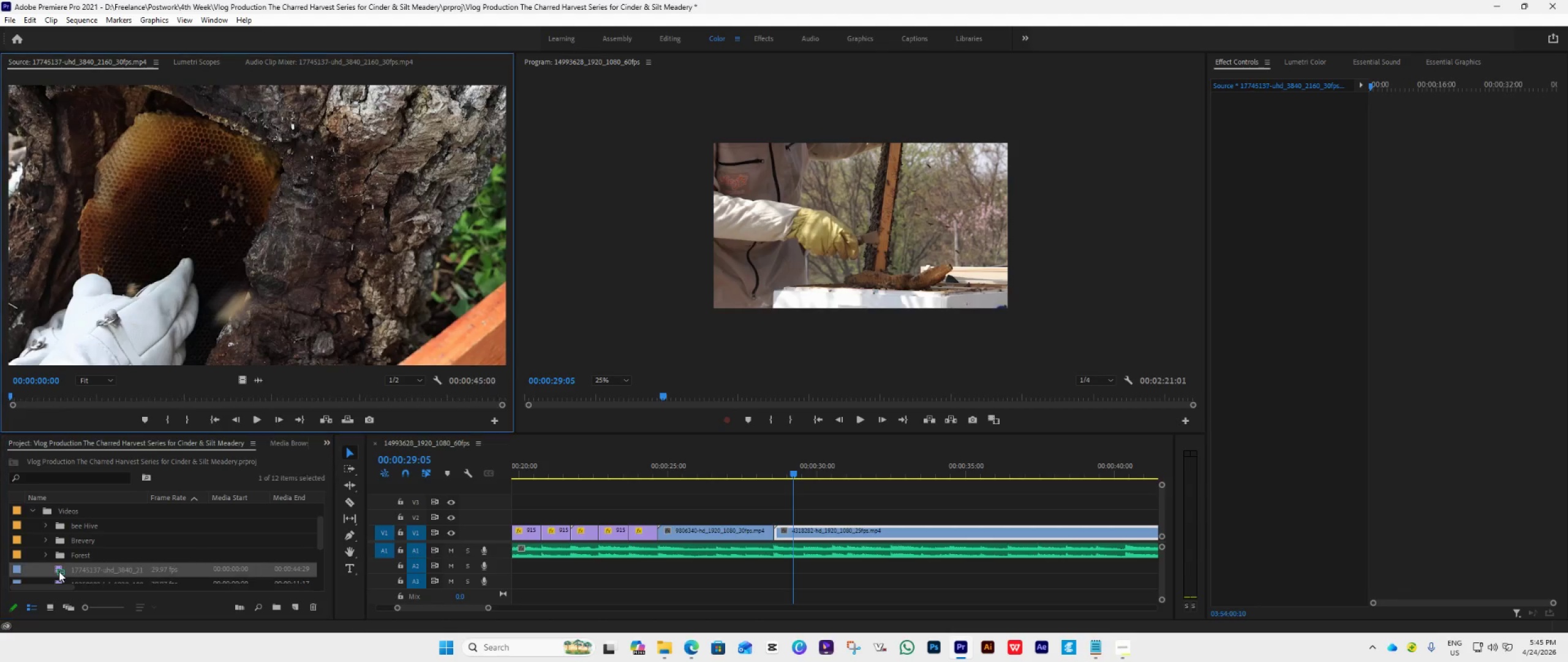 
triple_click([59, 571])
 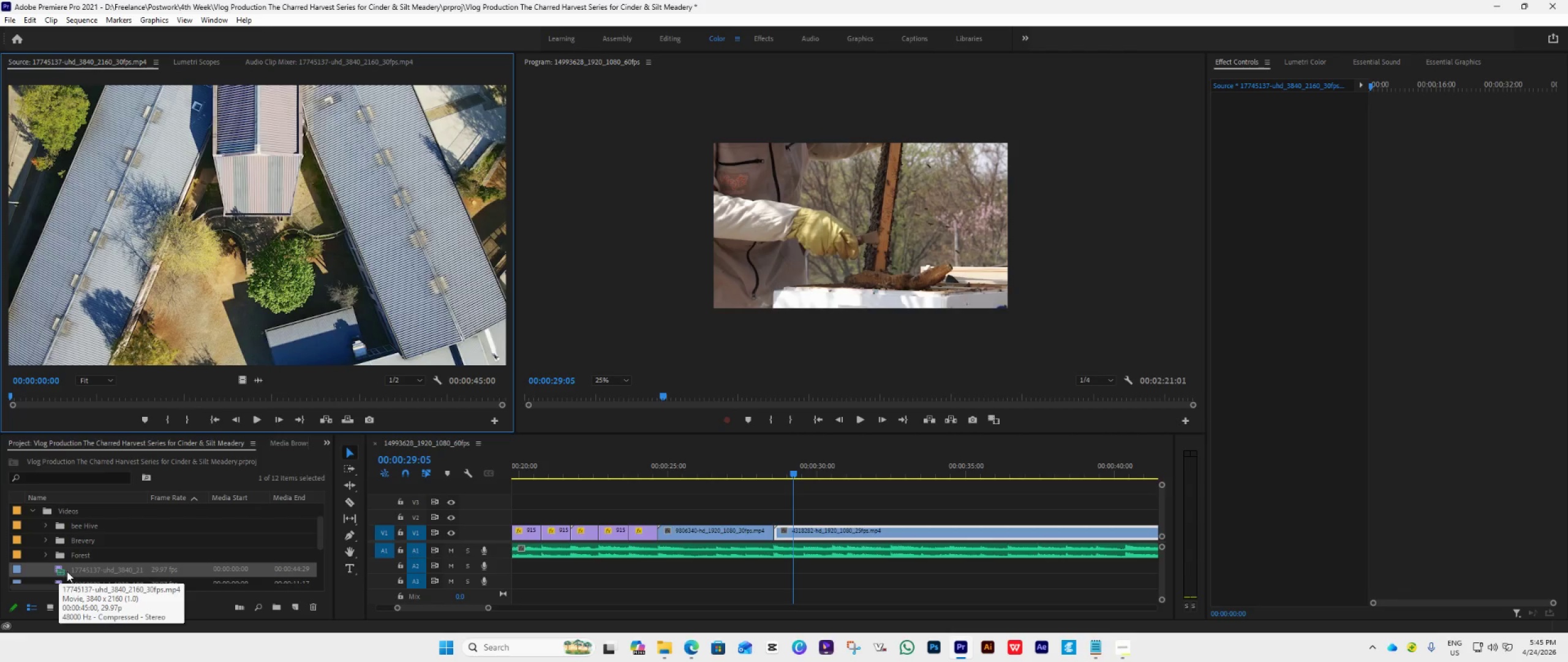 
left_click_drag(start_coordinate=[67, 571], to_coordinate=[80, 542])
 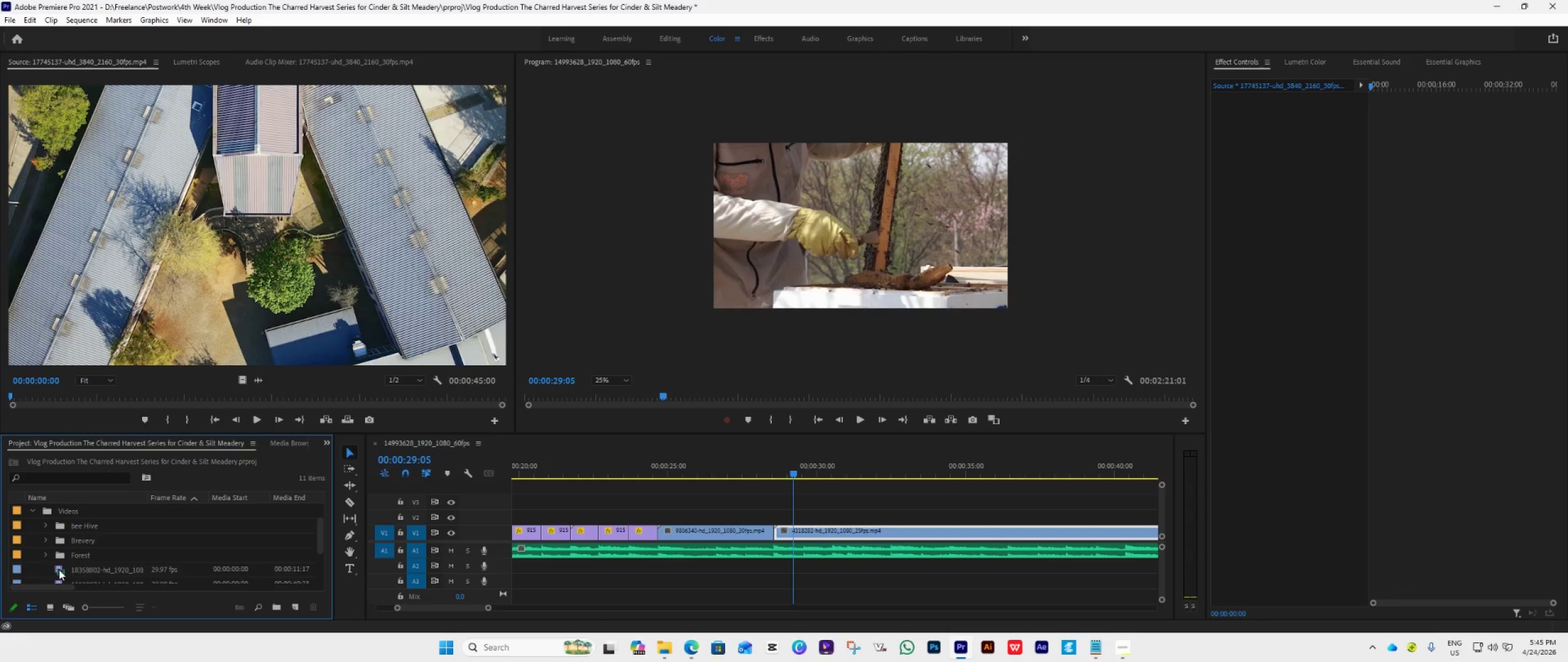 
double_click([59, 569])
 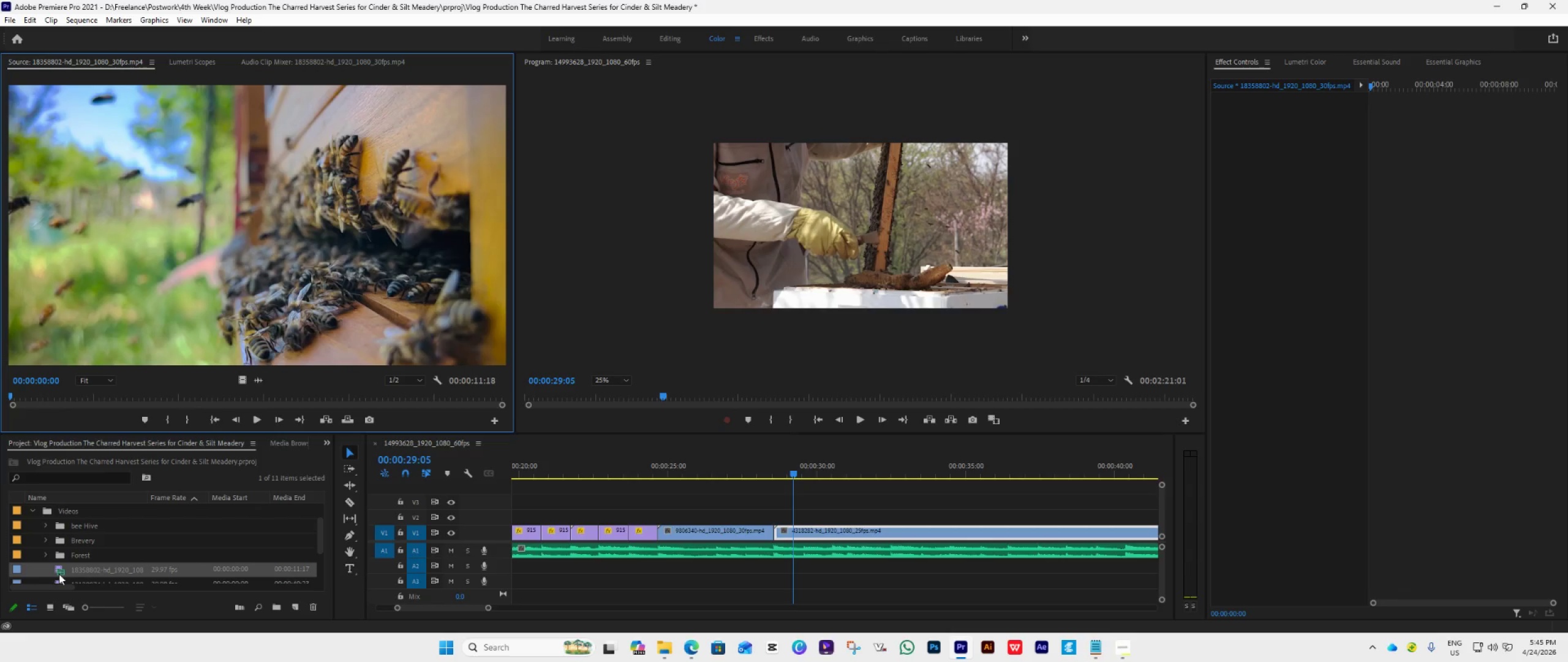 
left_click_drag(start_coordinate=[61, 574], to_coordinate=[81, 530])
 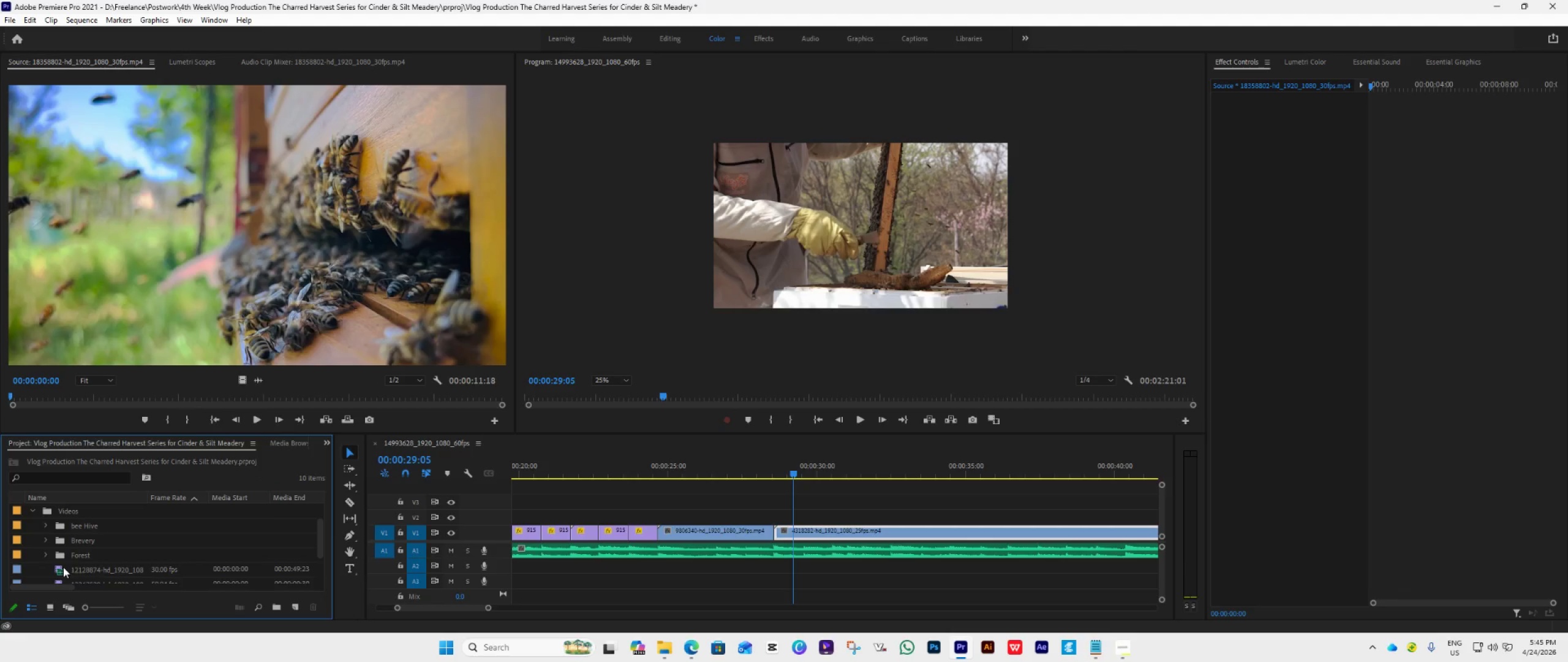 
double_click([63, 567])
 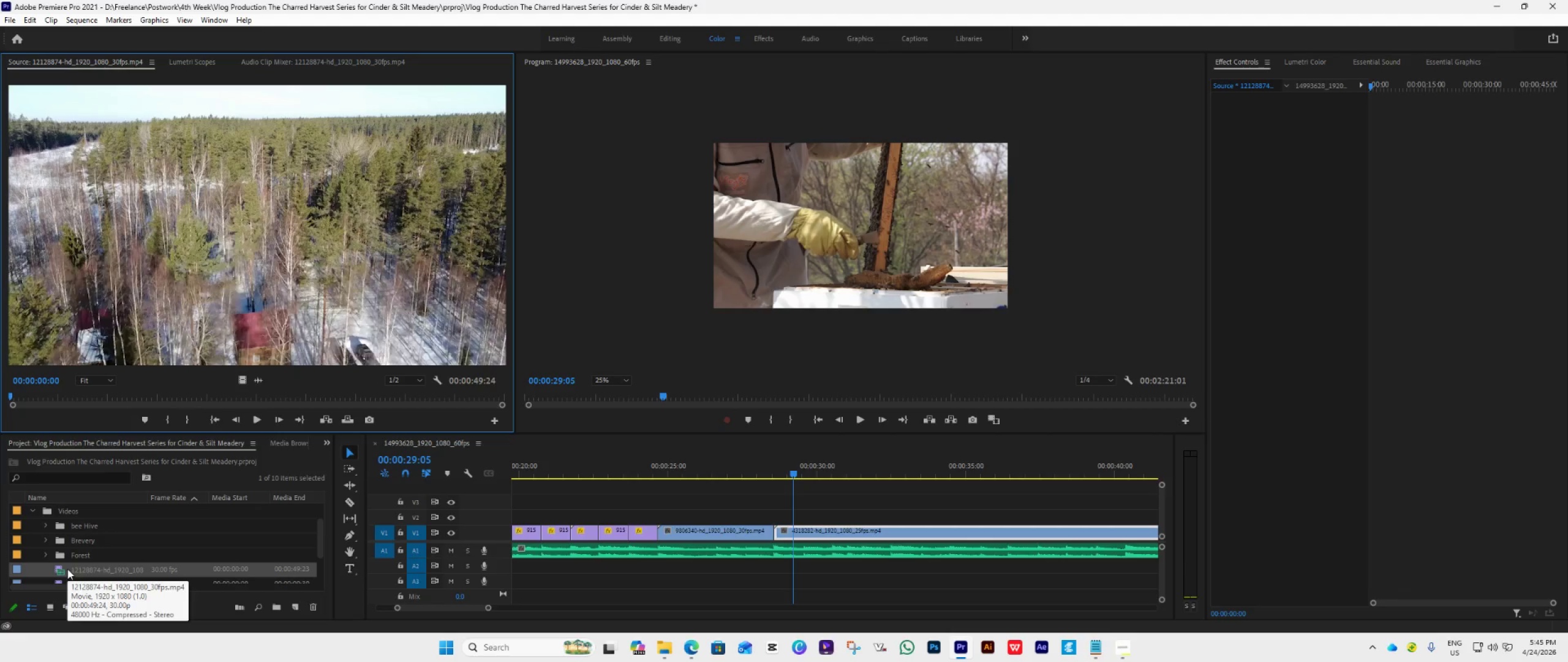 
left_click_drag(start_coordinate=[67, 569], to_coordinate=[74, 557])
 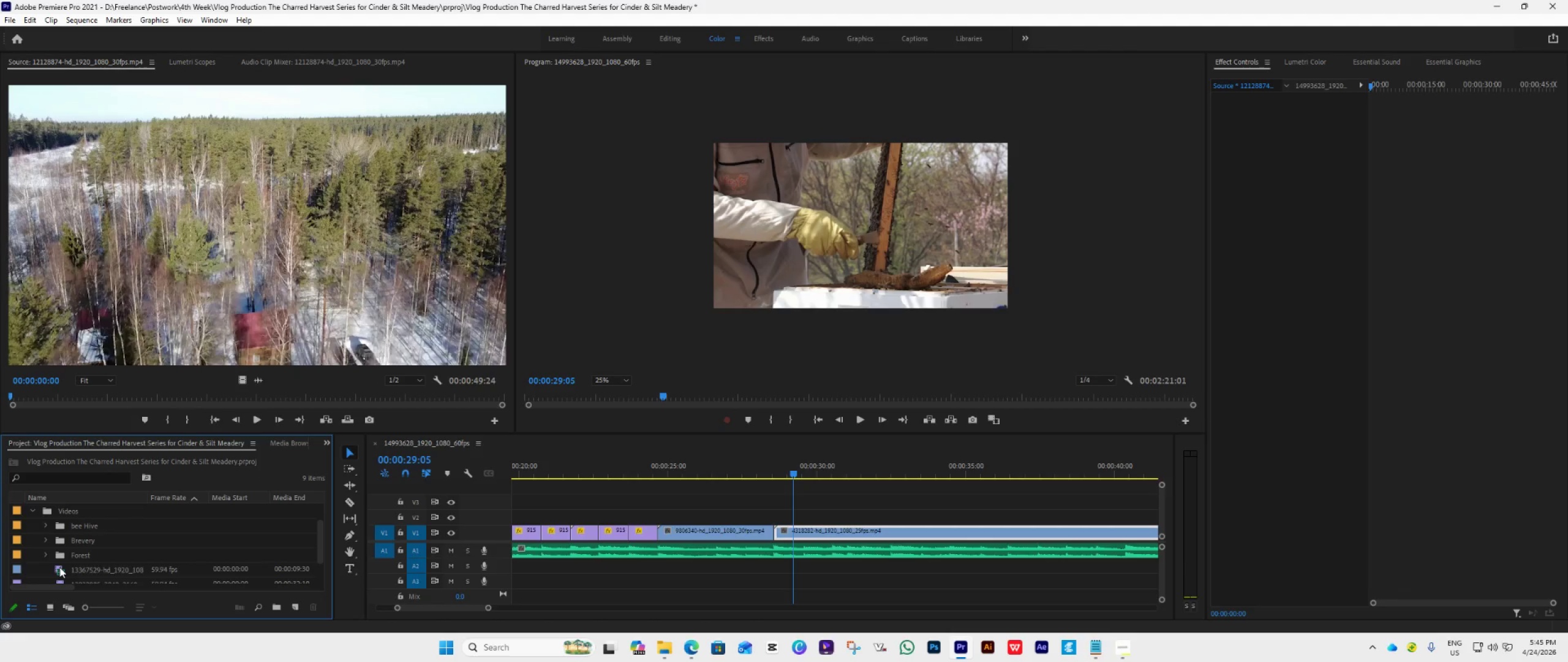 
double_click([59, 567])
 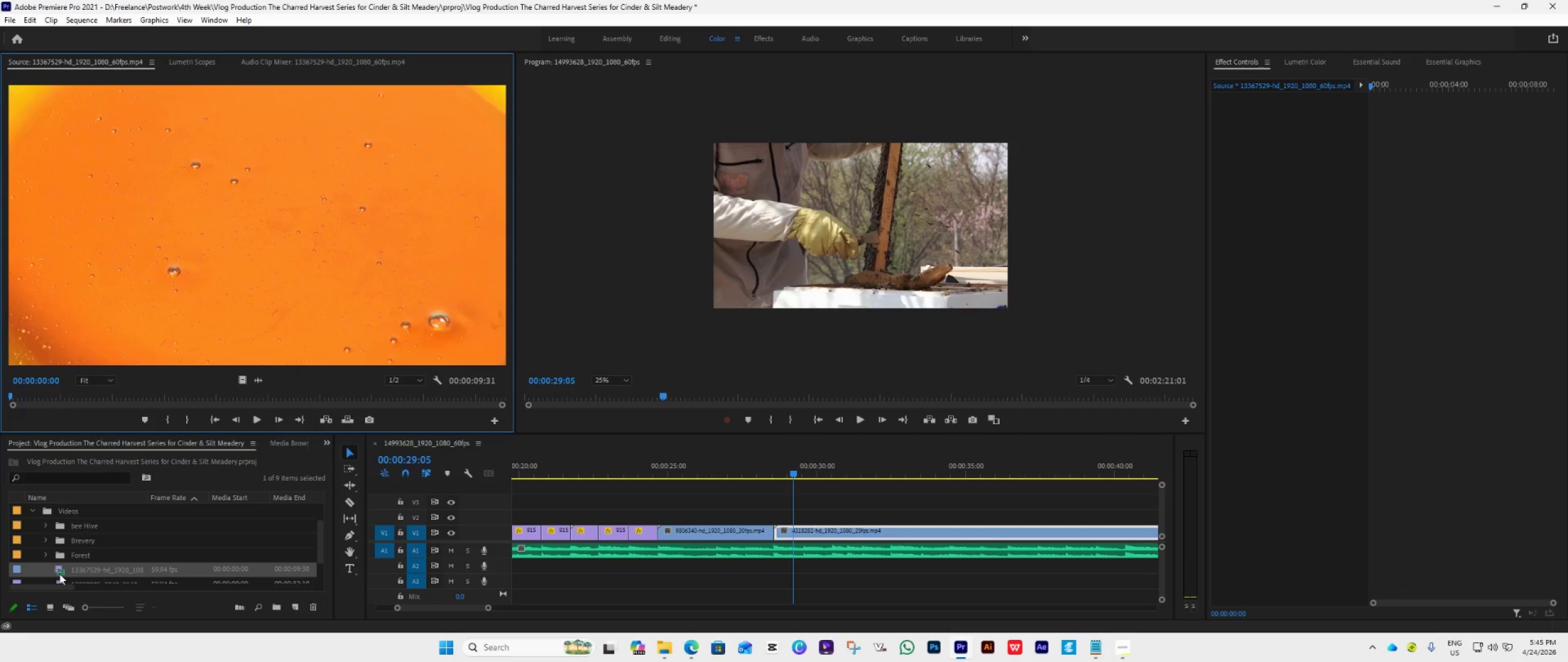 
left_click_drag(start_coordinate=[59, 571], to_coordinate=[80, 541])
 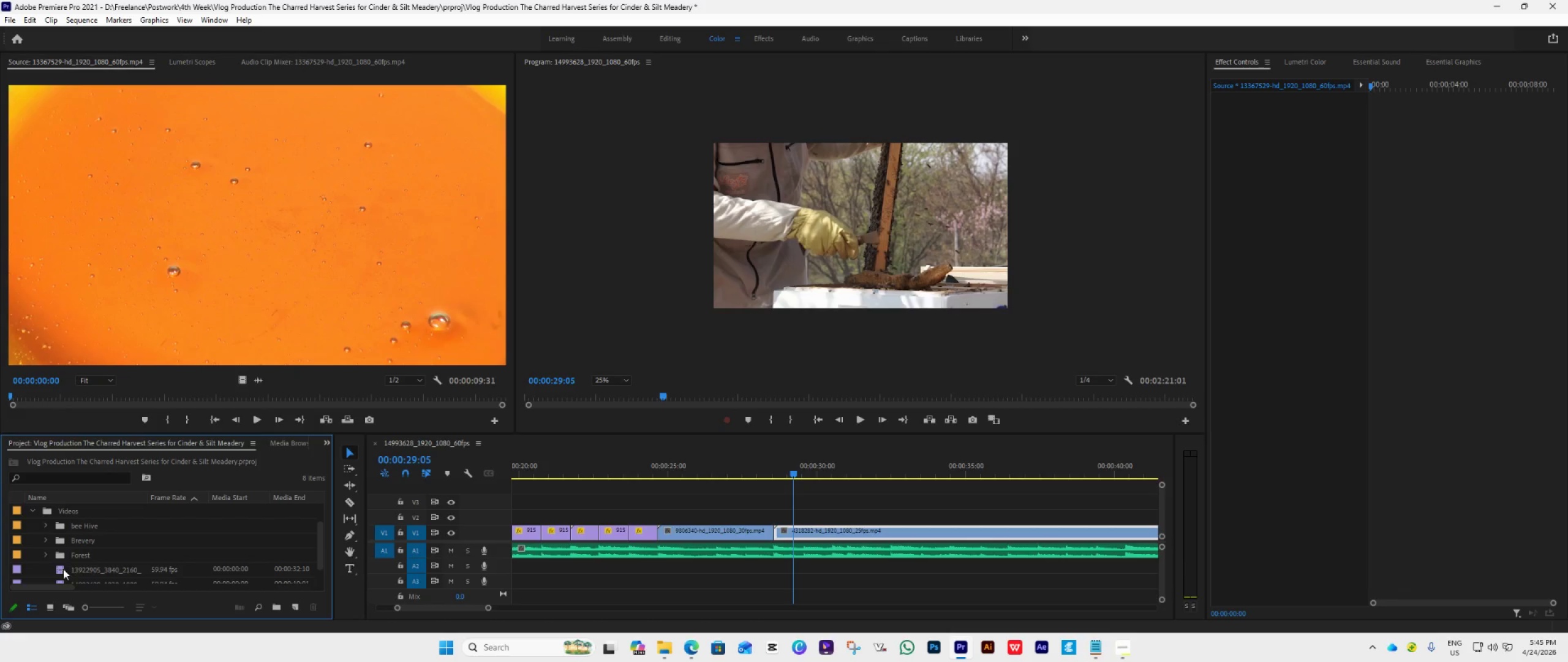 
double_click([63, 569])
 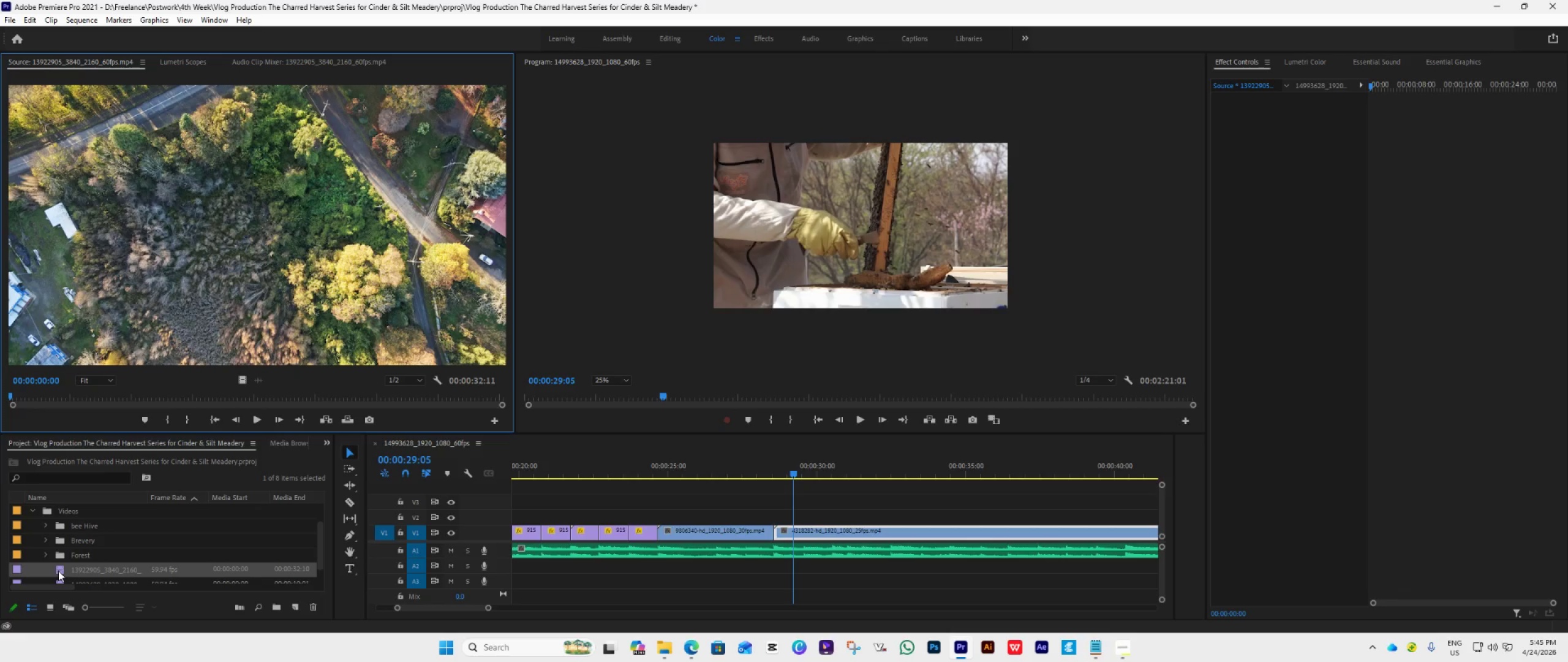 
left_click_drag(start_coordinate=[58, 571], to_coordinate=[77, 561])
 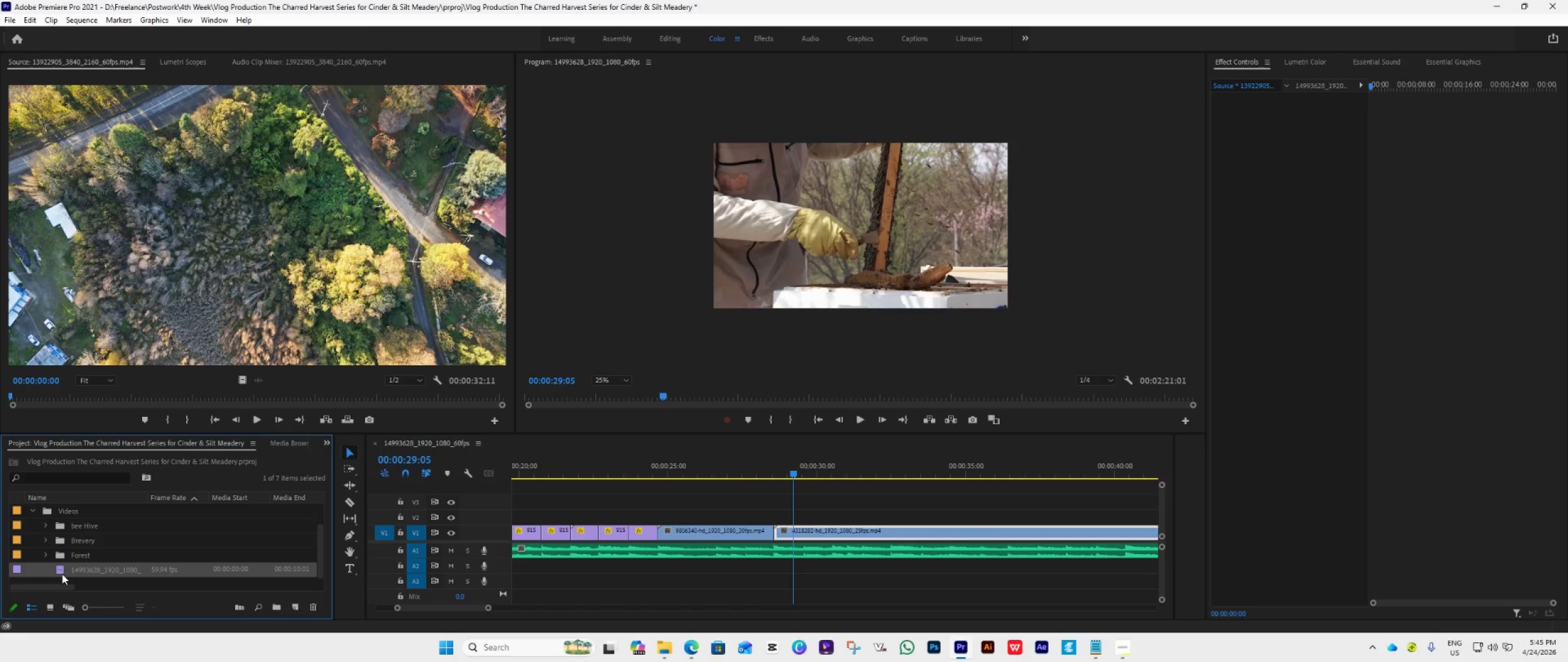 
double_click([62, 574])
 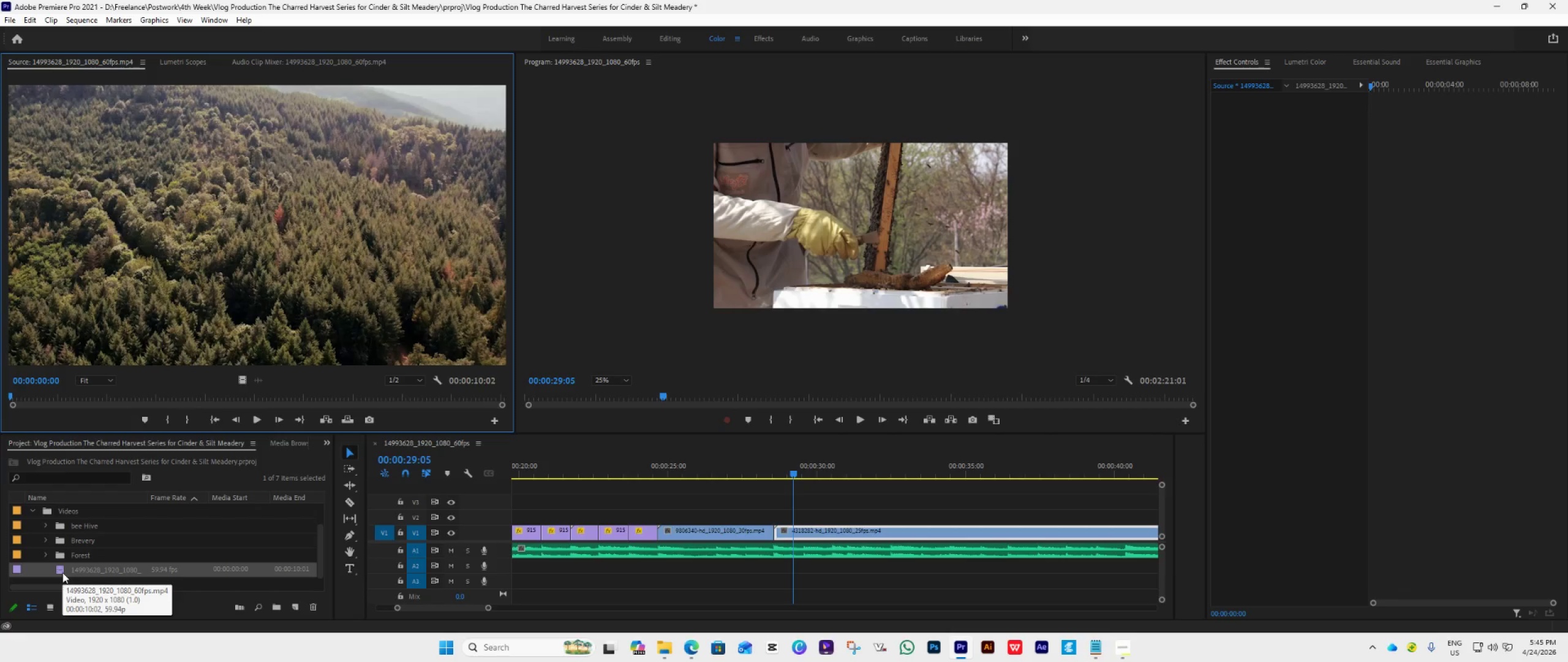 
left_click_drag(start_coordinate=[62, 573], to_coordinate=[70, 561])
 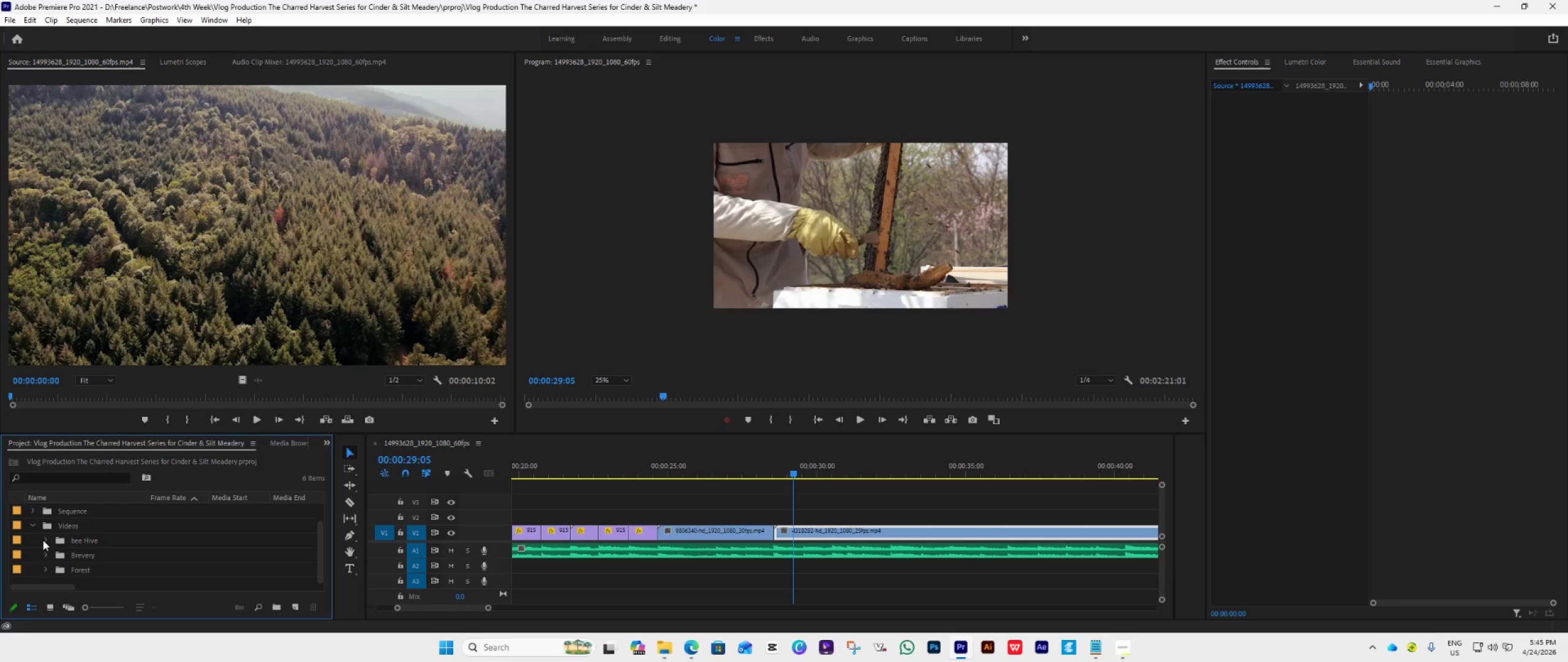 
left_click([43, 540])
 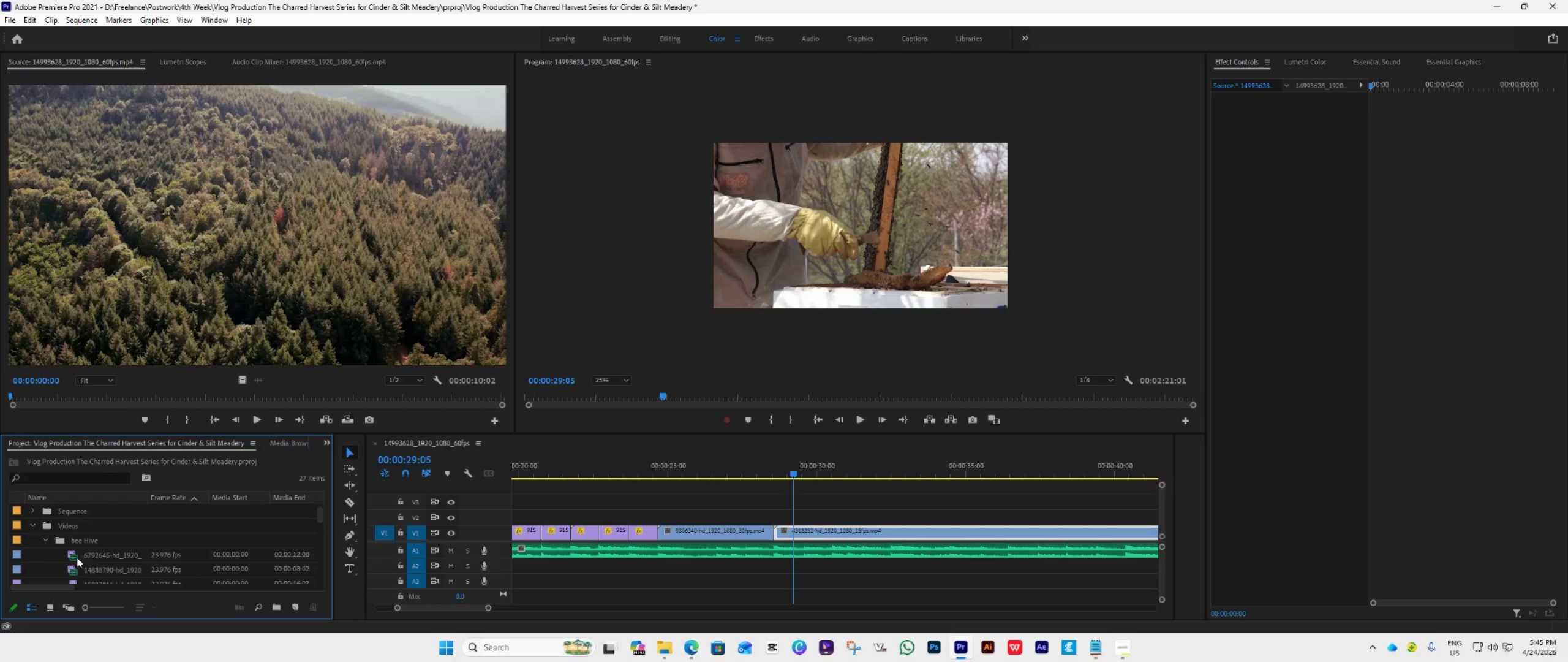 
double_click([75, 557])
 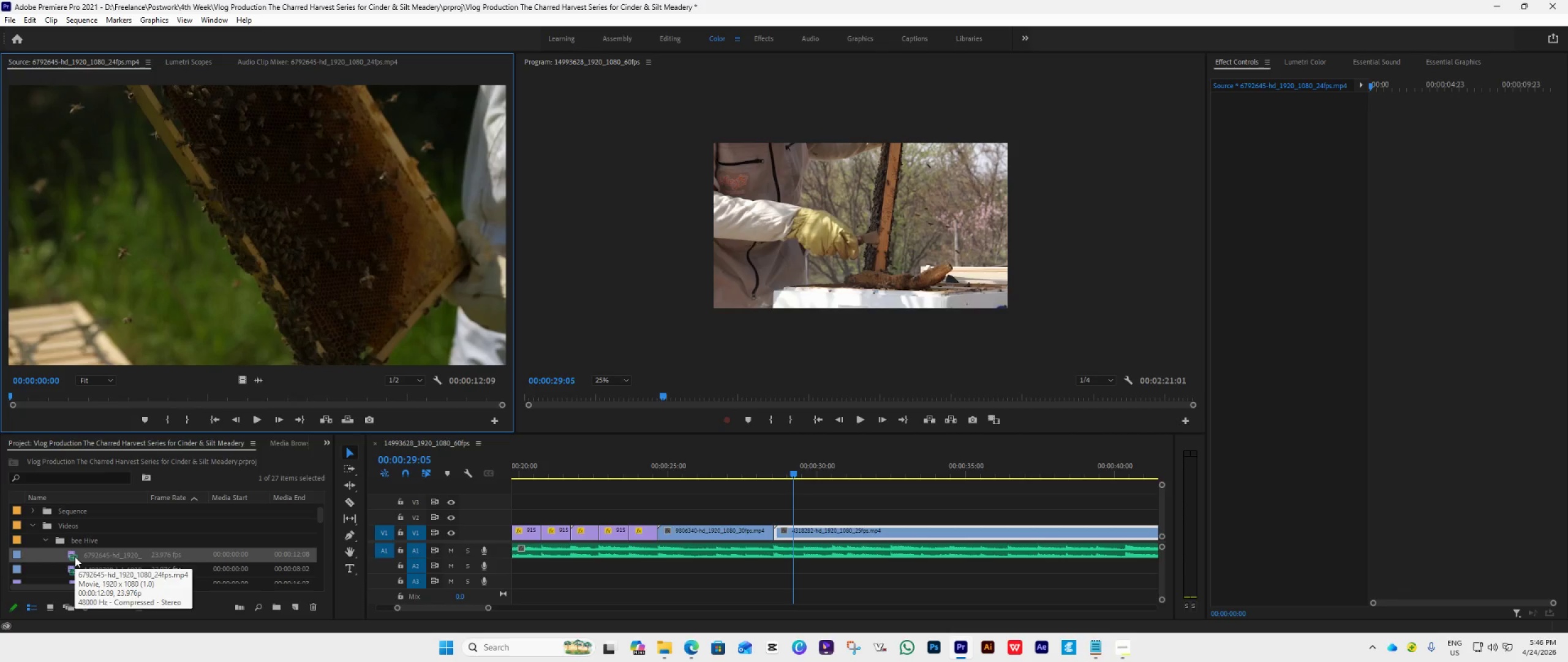 
wait(7.64)
 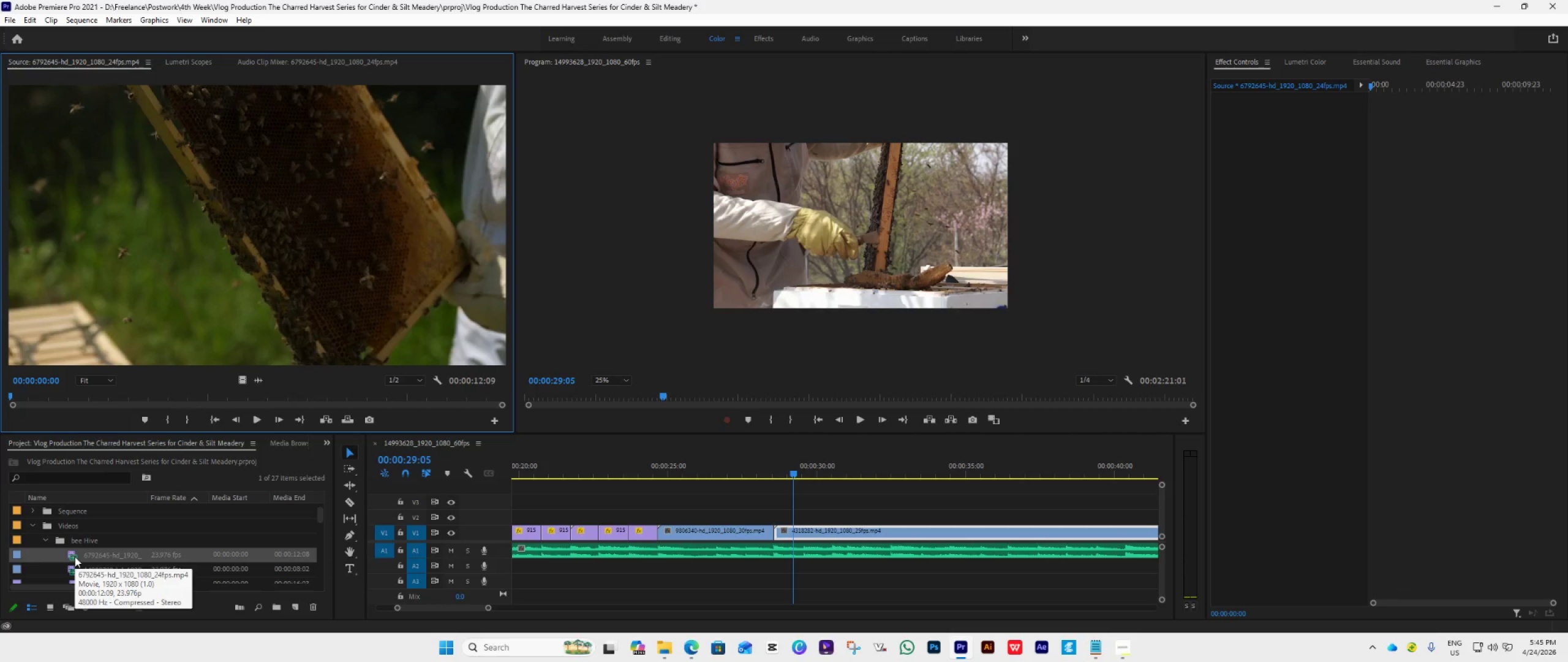 
key(Space)
 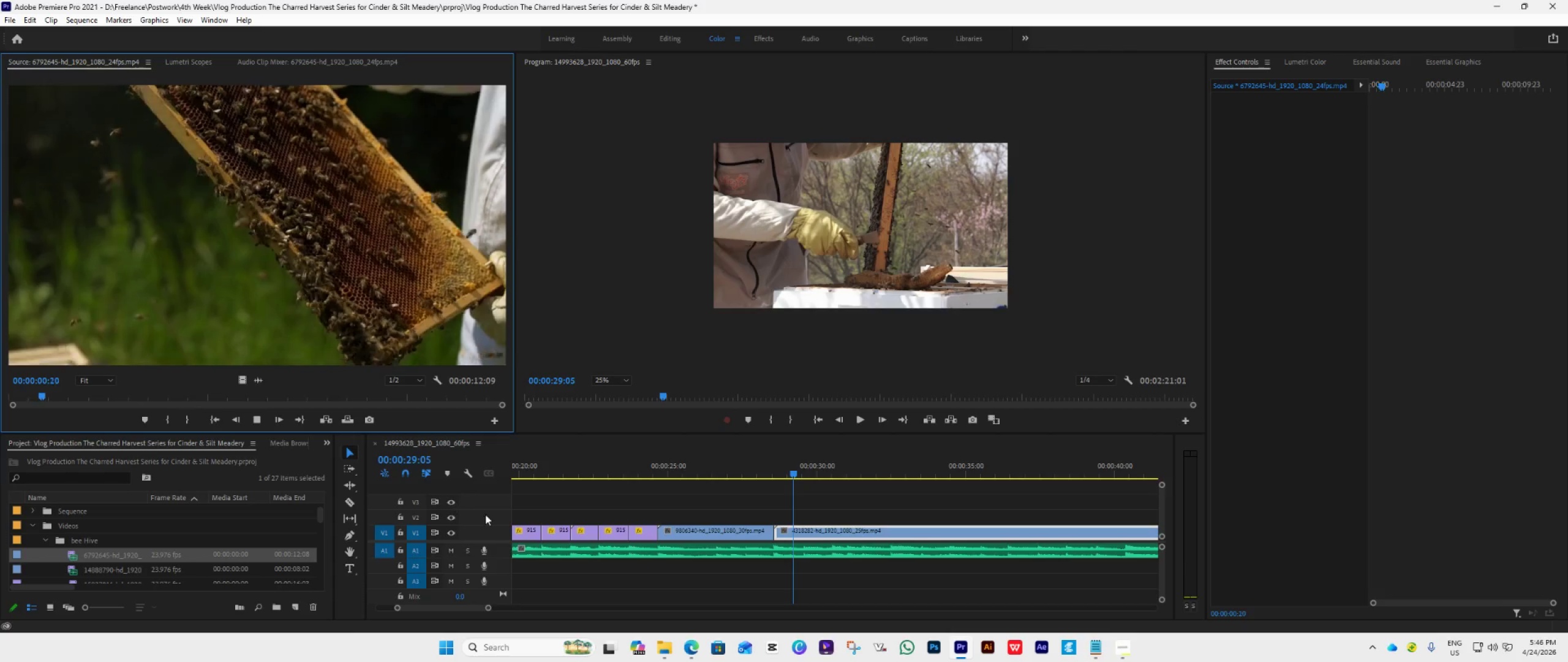 
key(Space)
 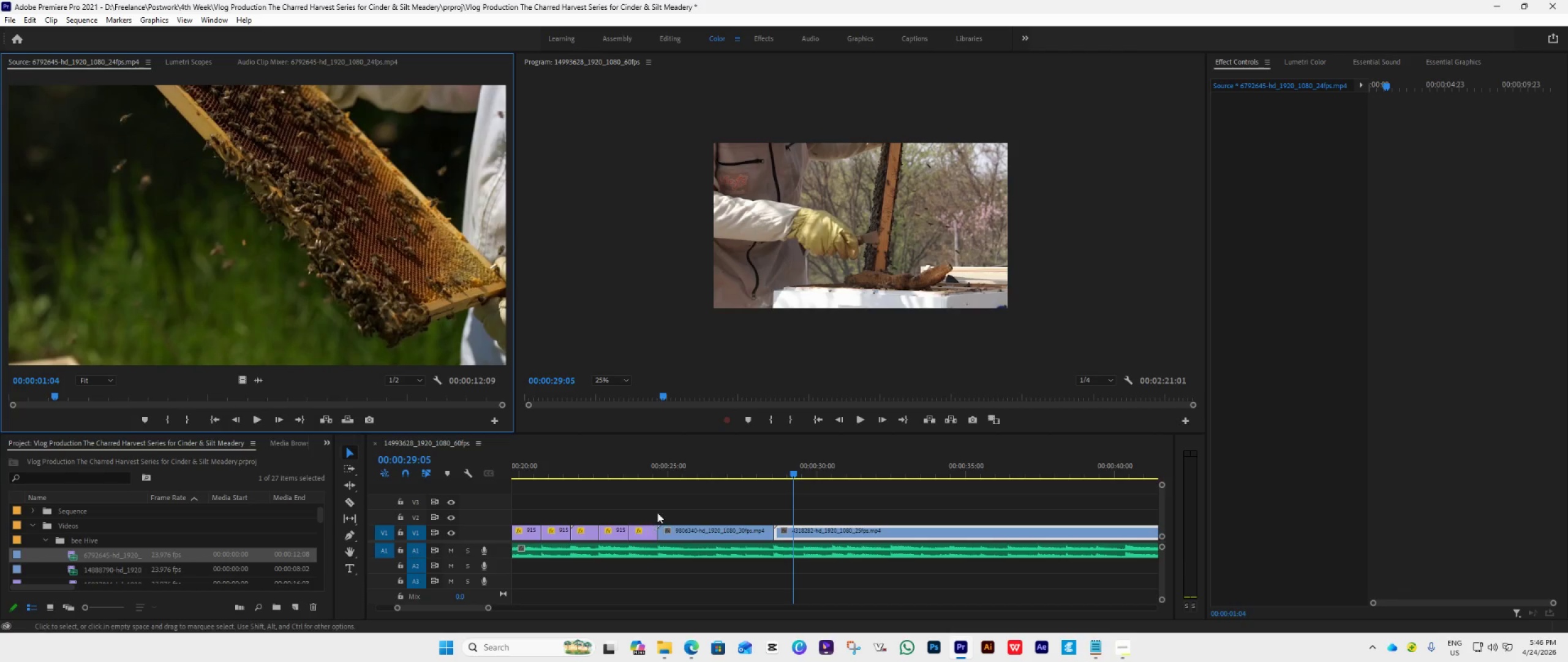 
left_click([664, 506])
 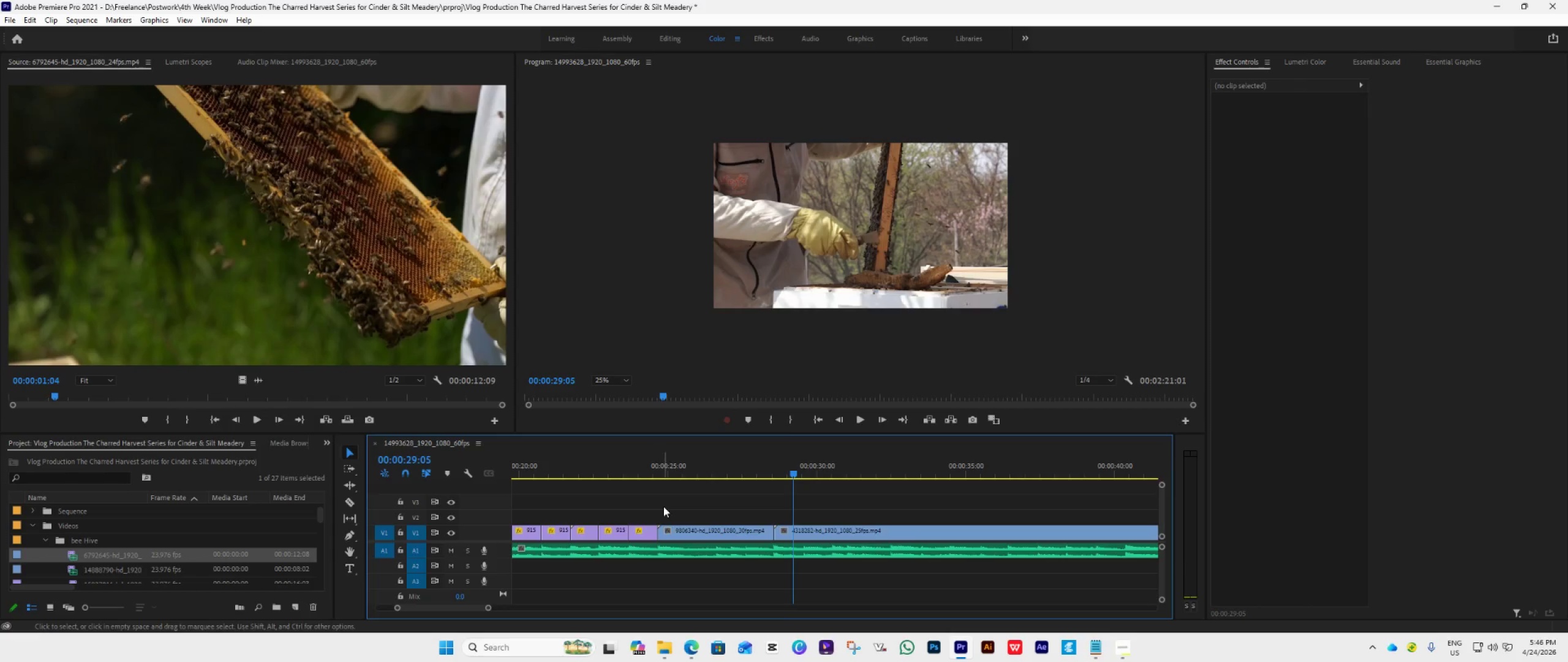 
key(Space)
 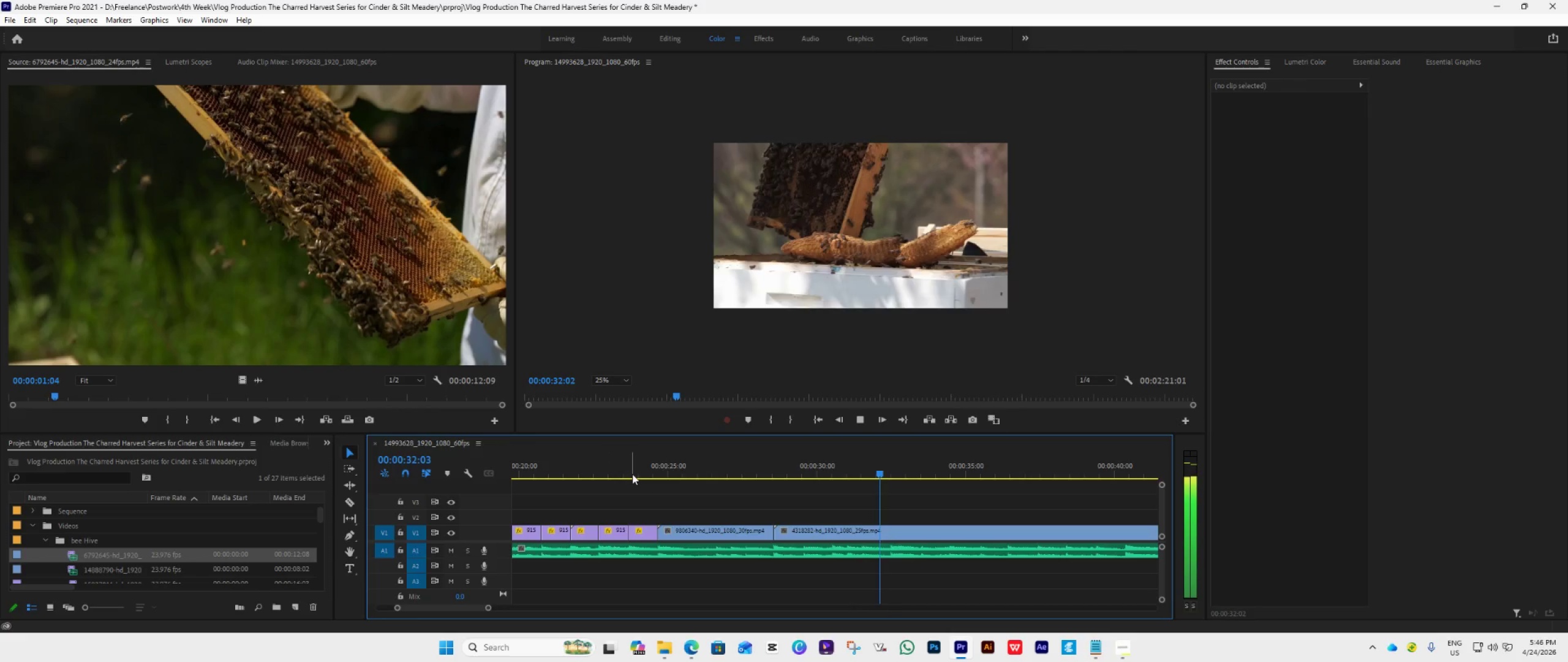 
key(Space)
 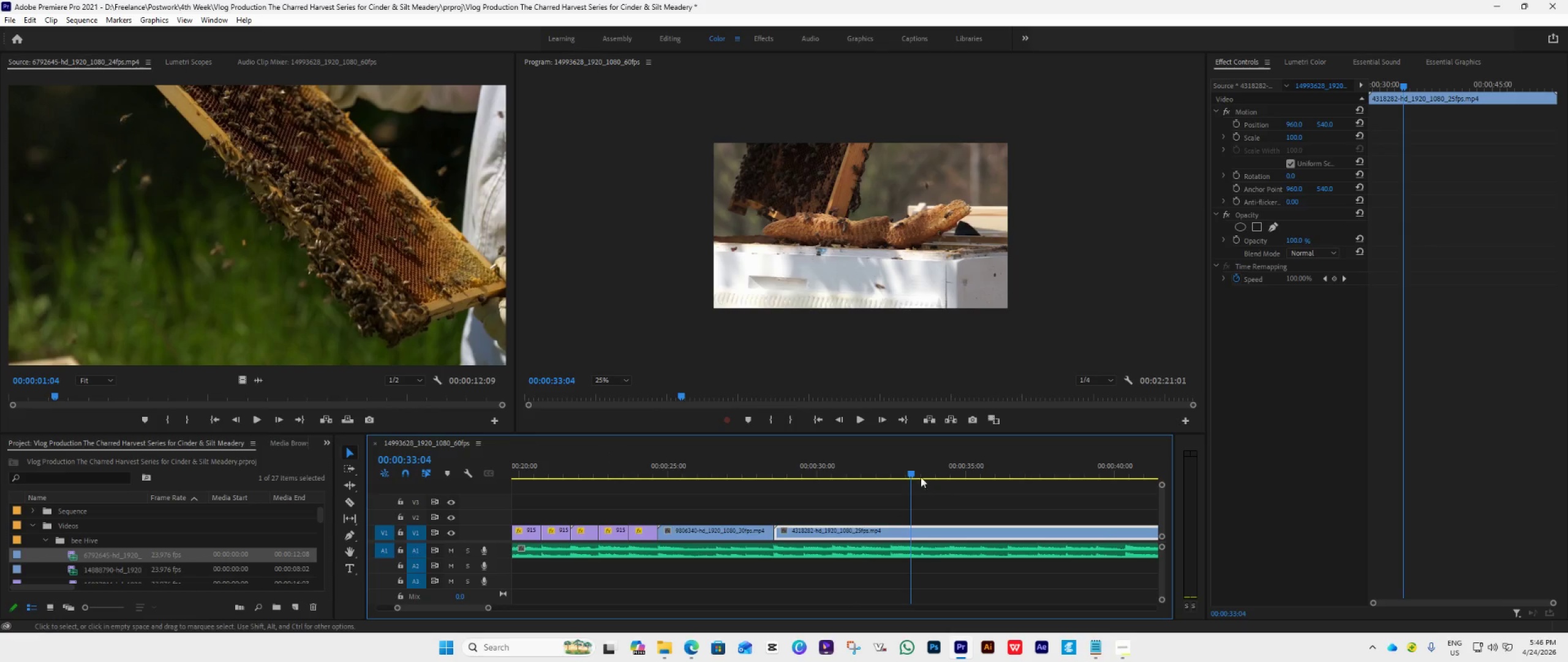 
left_click_drag(start_coordinate=[913, 471], to_coordinate=[812, 530])
 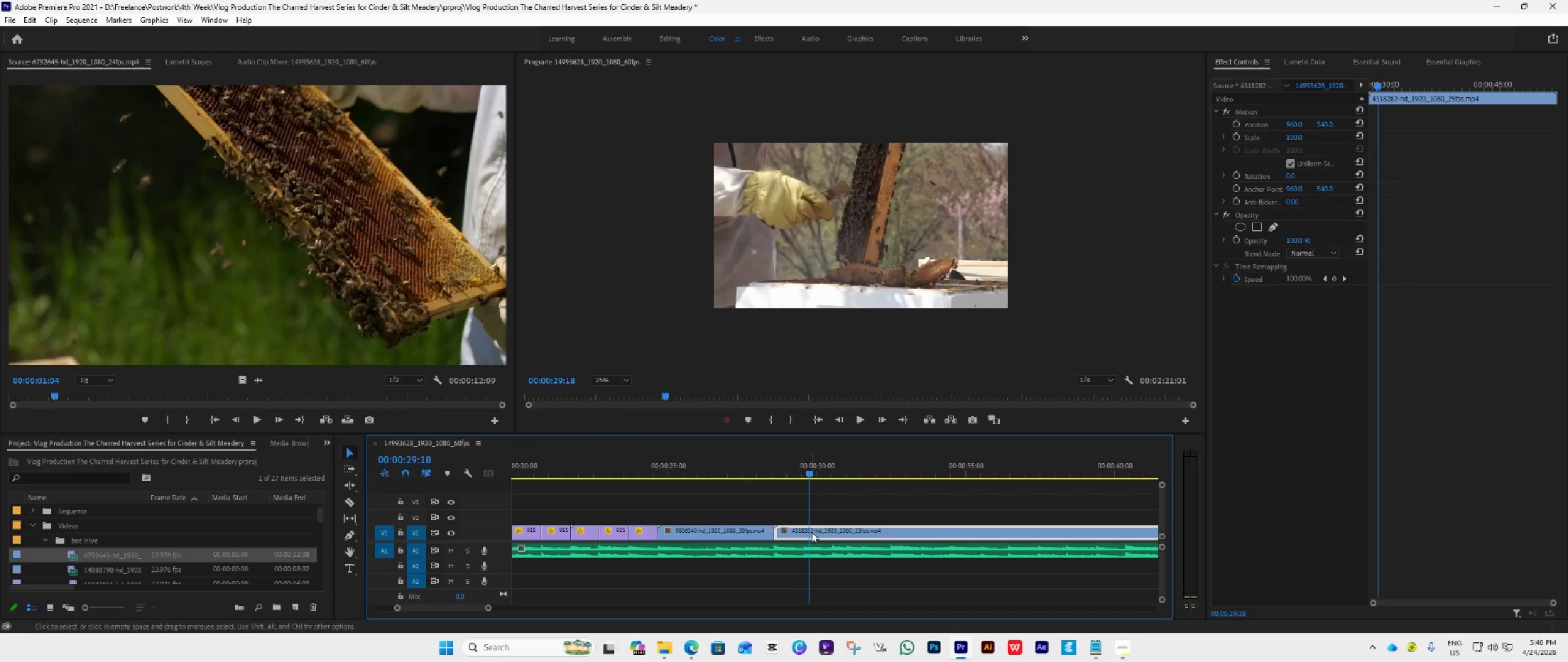 
key(Space)
 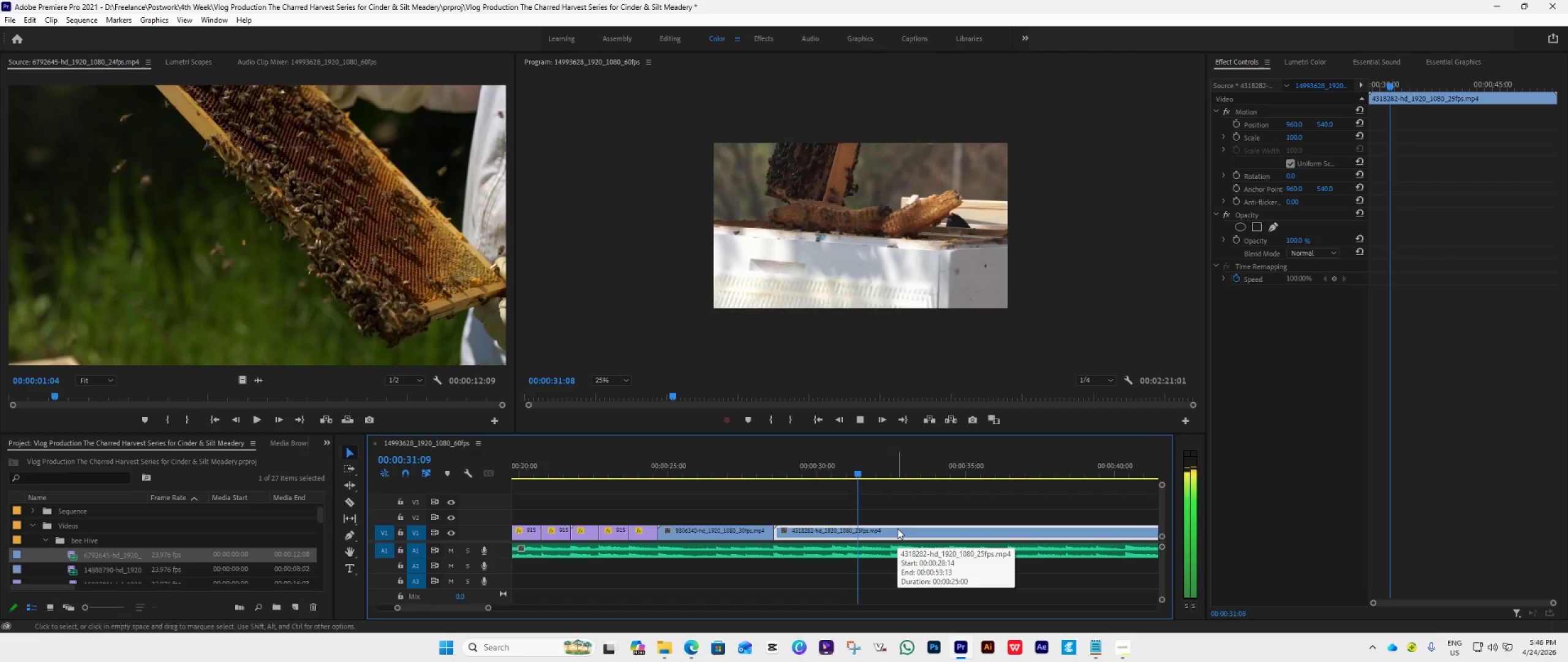 
key(Space)
 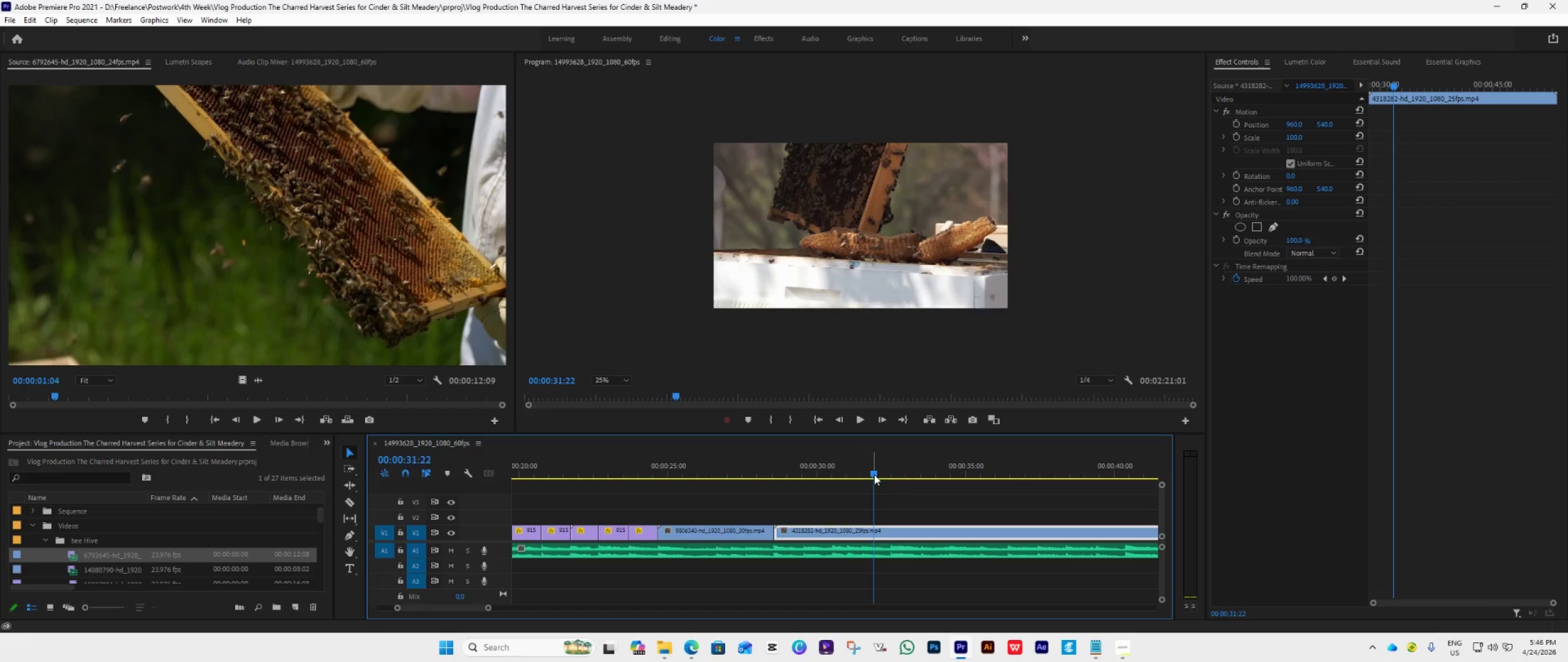 
left_click_drag(start_coordinate=[874, 474], to_coordinate=[806, 503])
 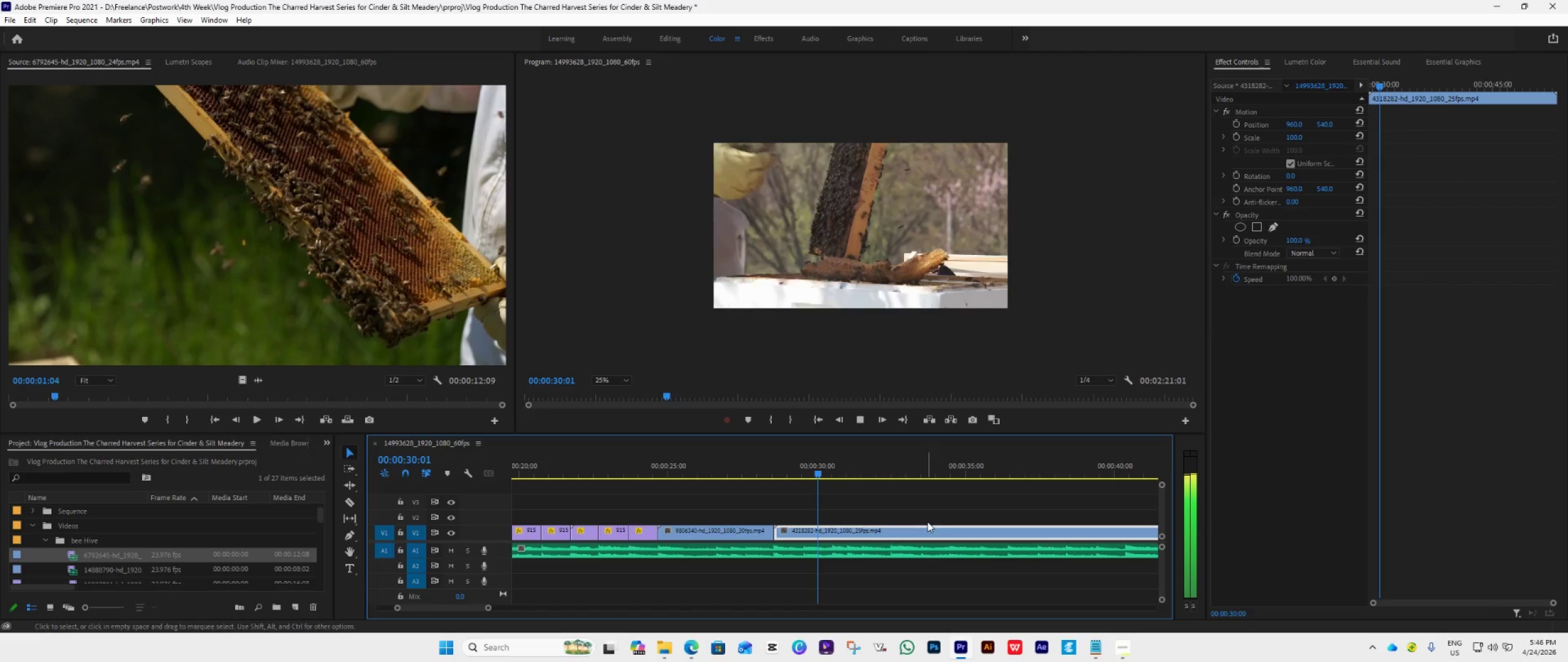 
key(Space)
 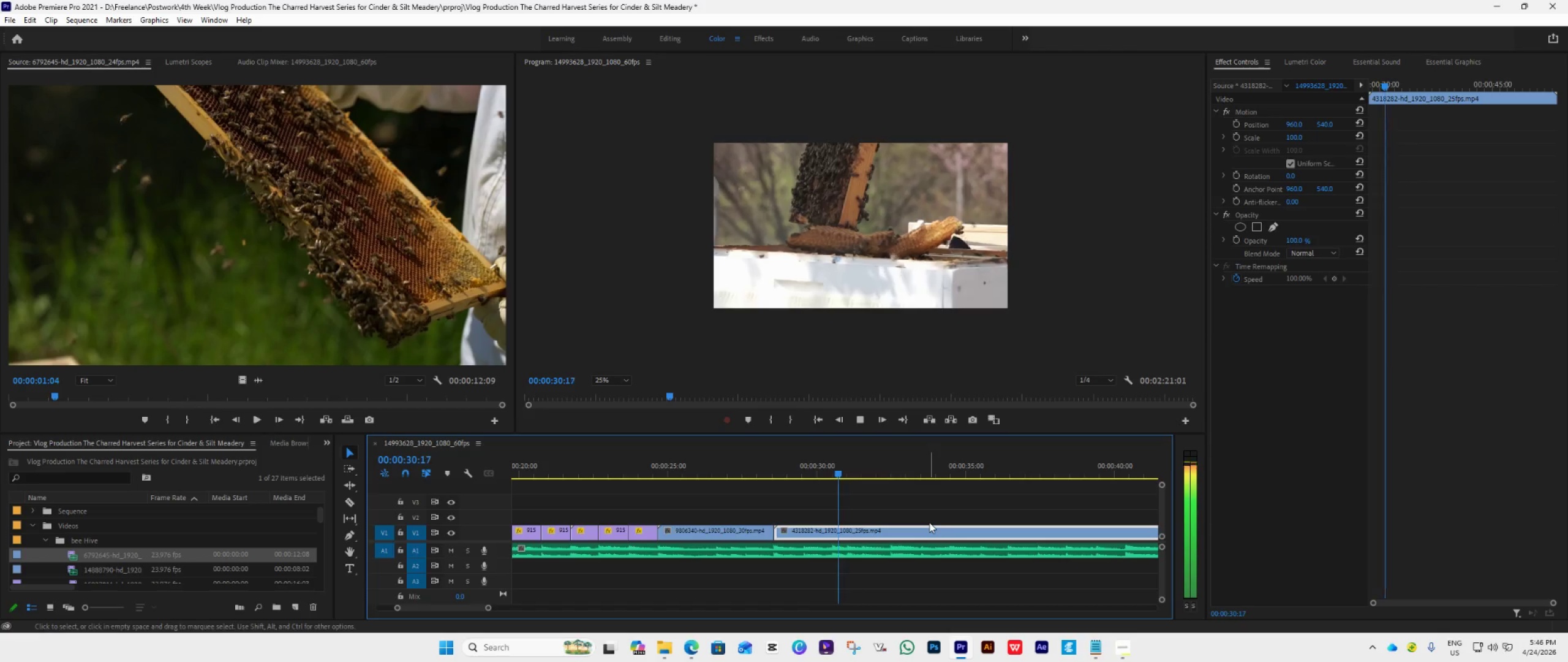 
key(Space)
 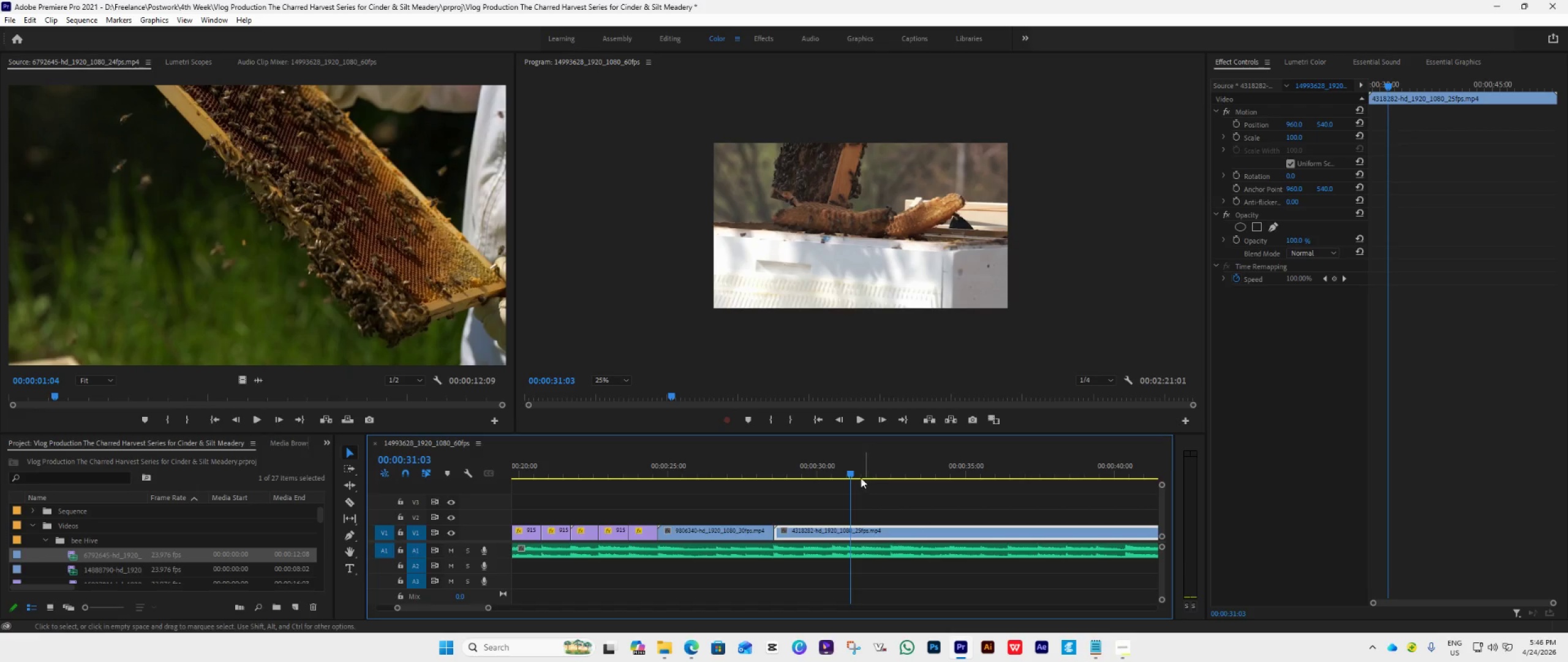 
left_click_drag(start_coordinate=[853, 474], to_coordinate=[806, 512])
 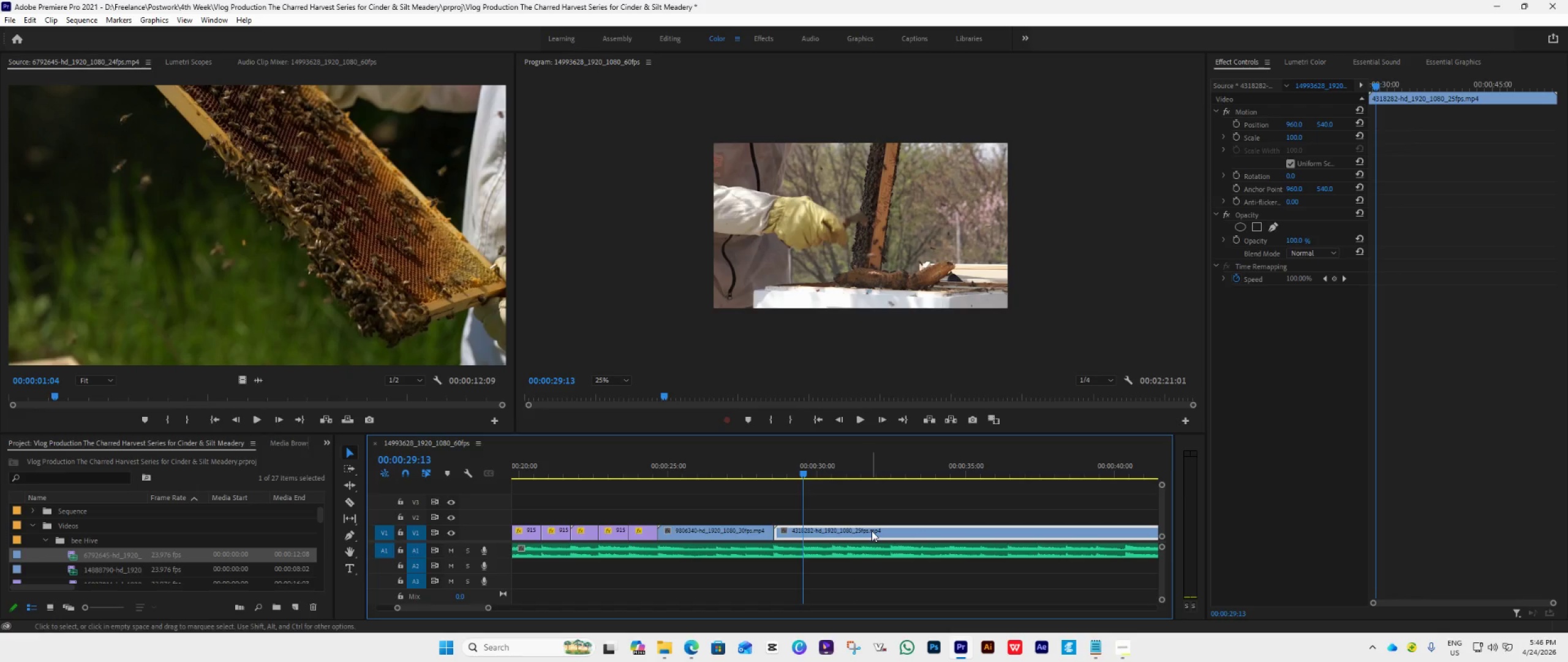 
key(C)
 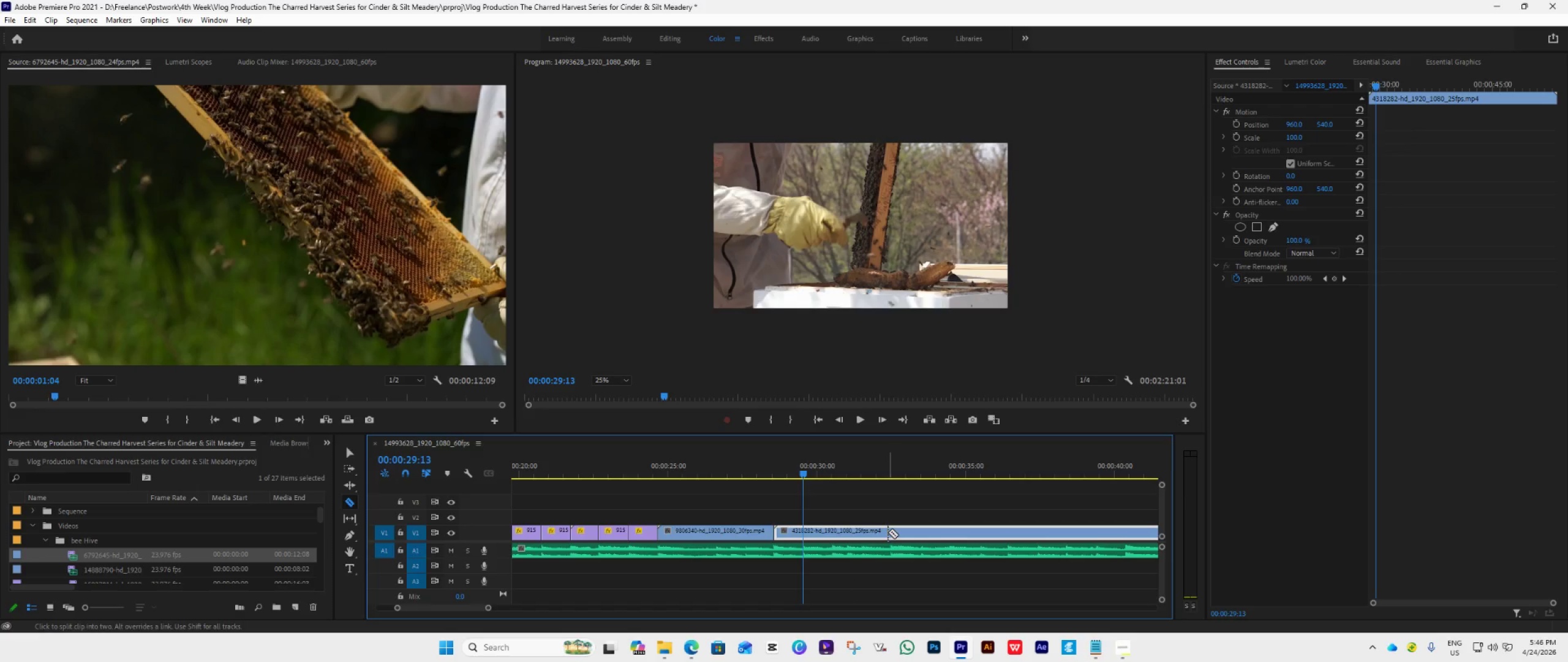 
left_click([891, 533])
 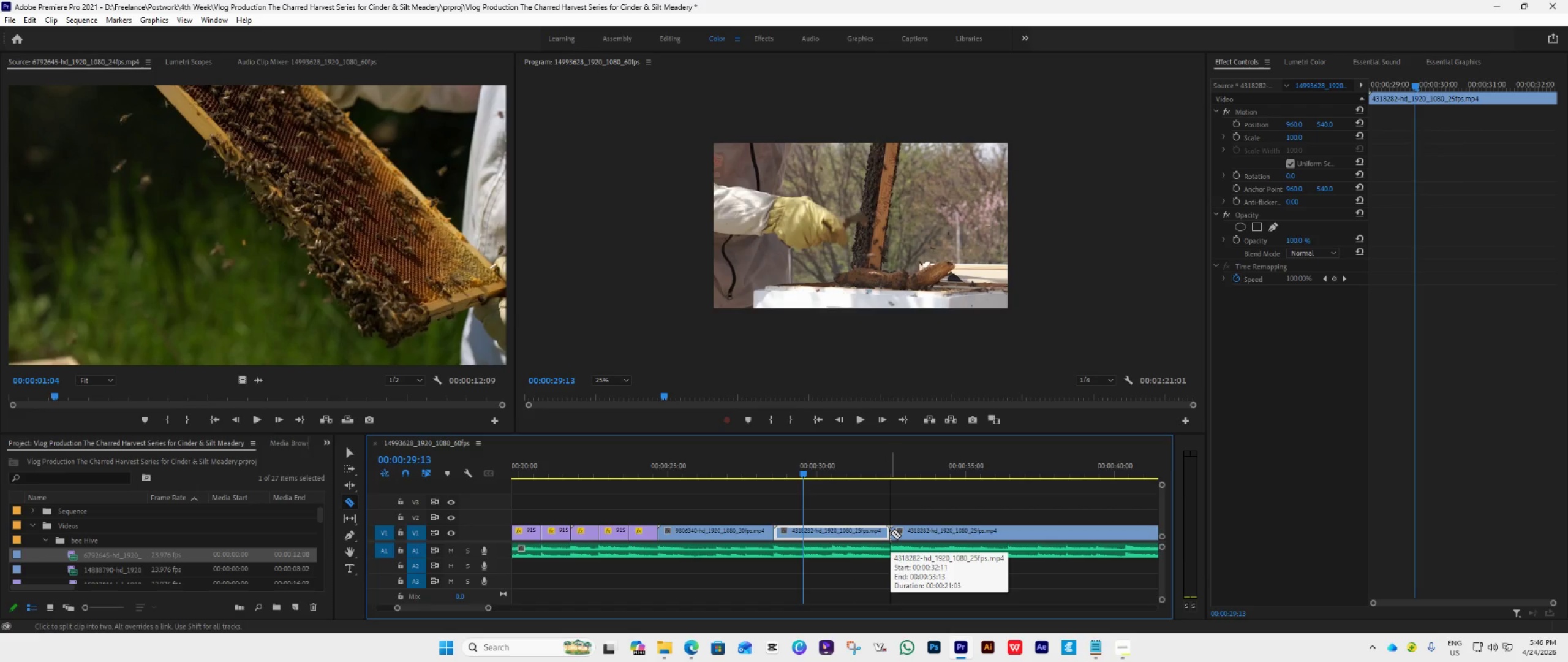 
key(C)
 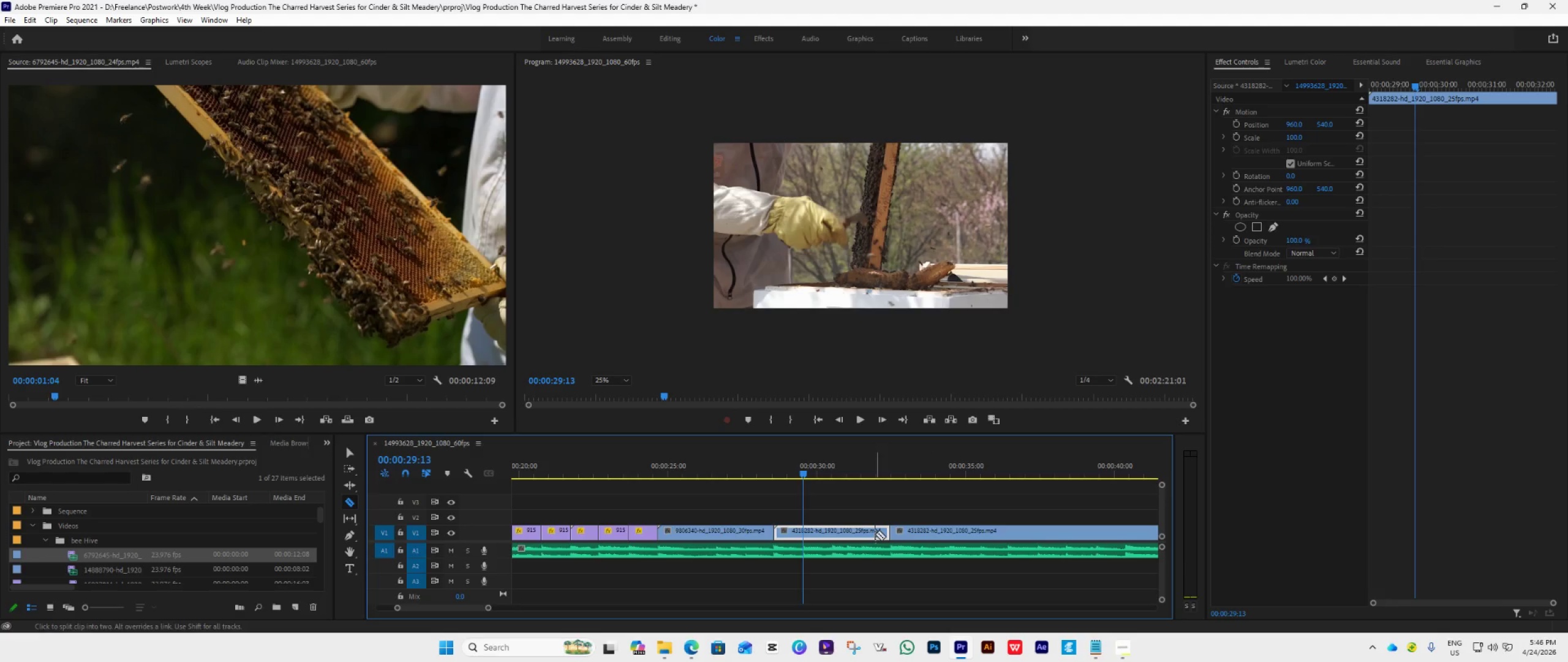 
key(V)
 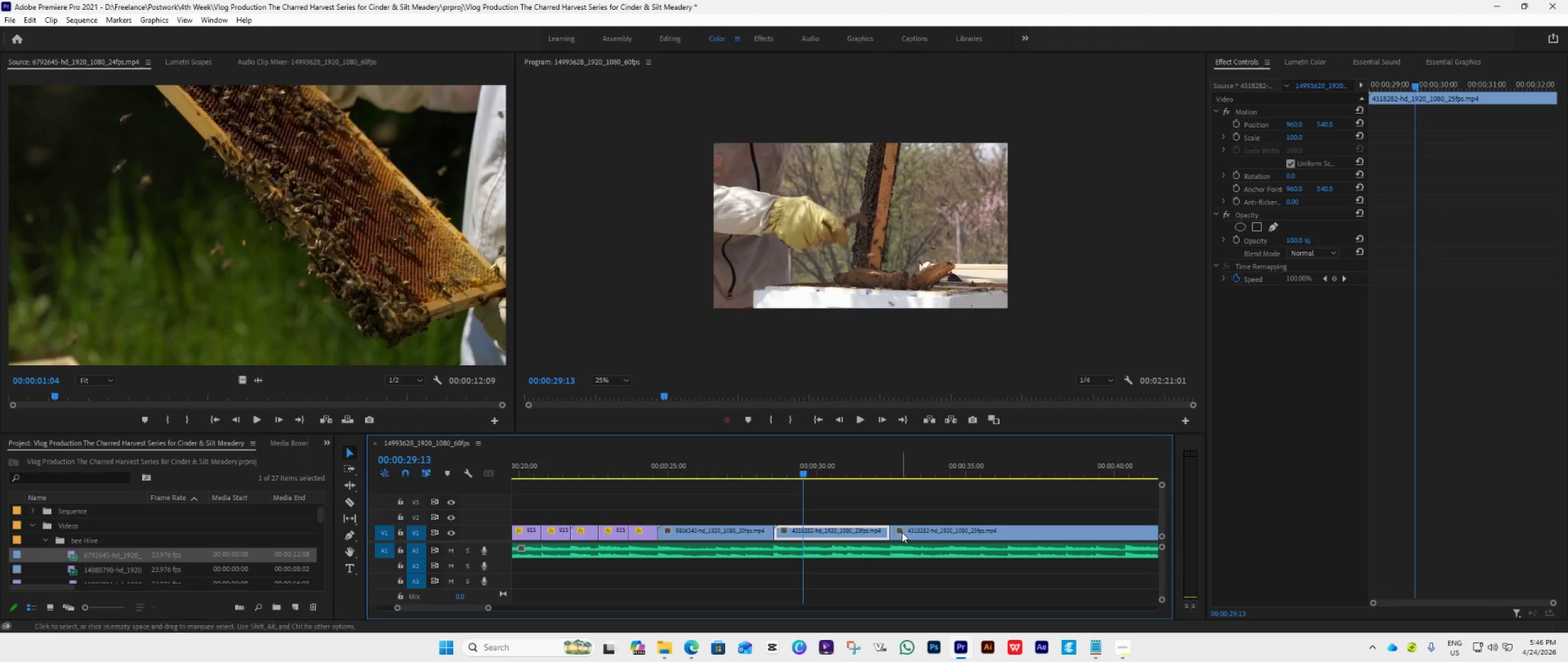 
left_click([914, 532])
 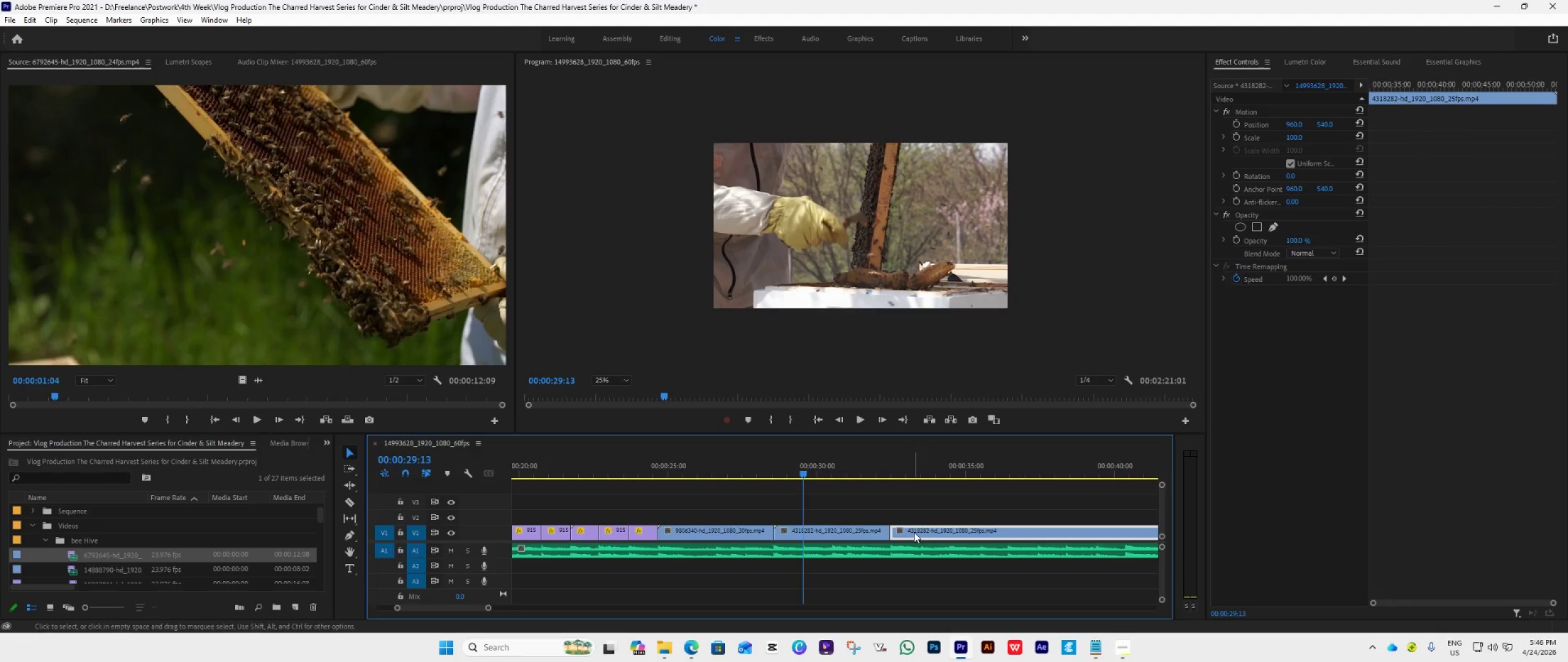 
key(Delete)
 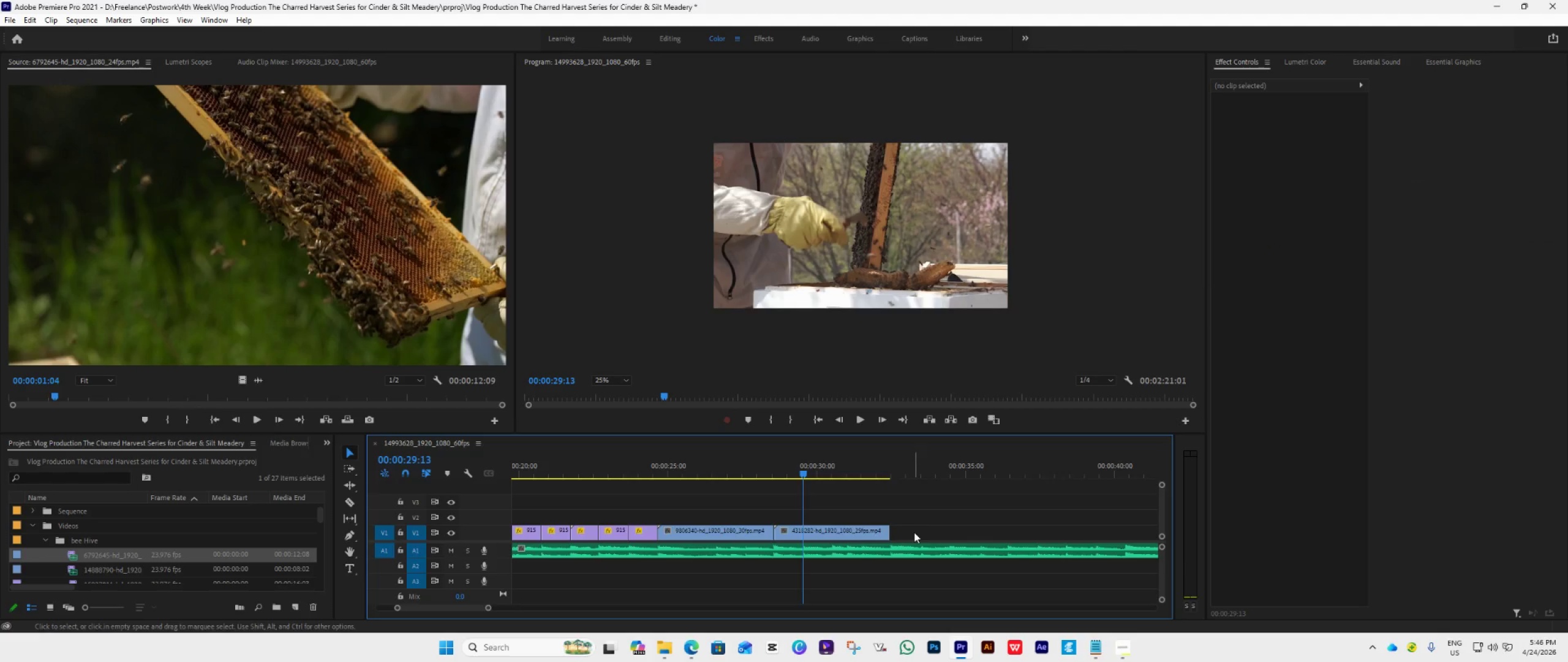 
key(Space)
 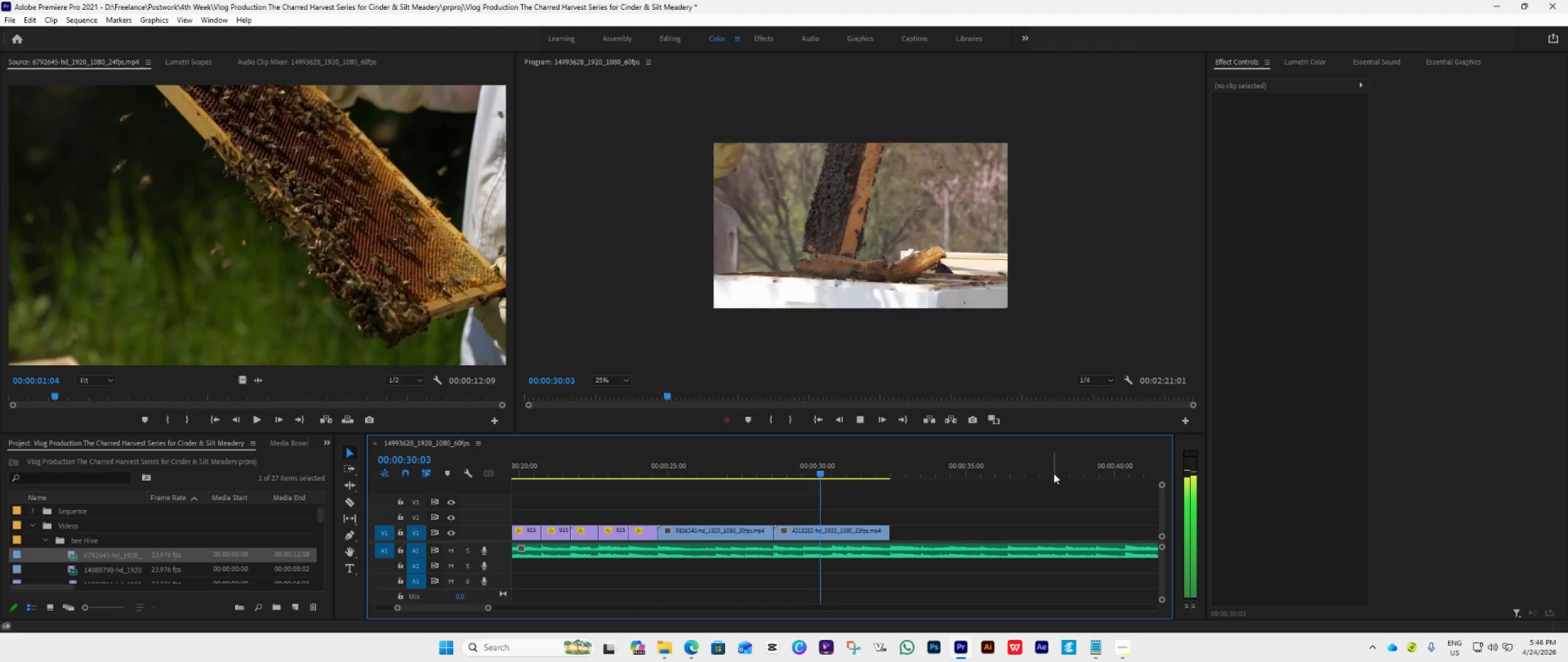 
key(Space)
 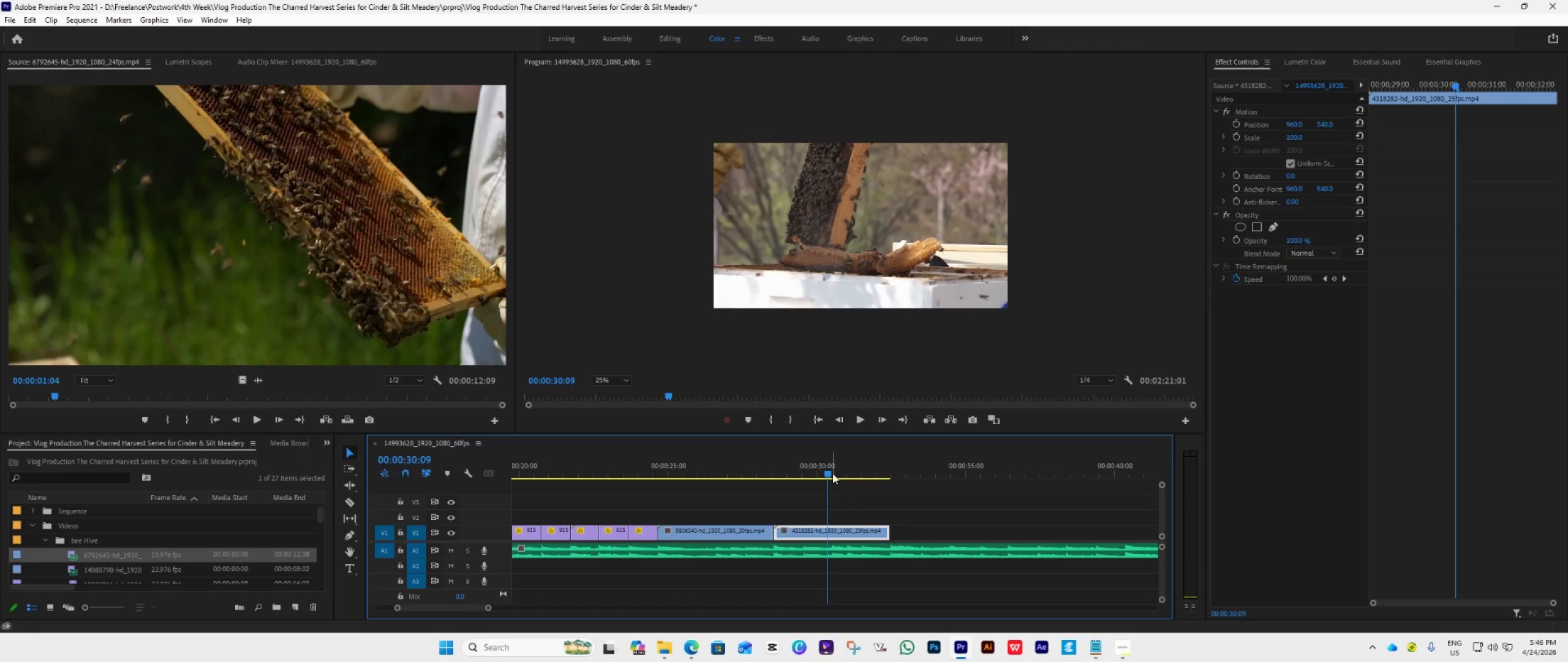 
left_click_drag(start_coordinate=[832, 471], to_coordinate=[801, 493])
 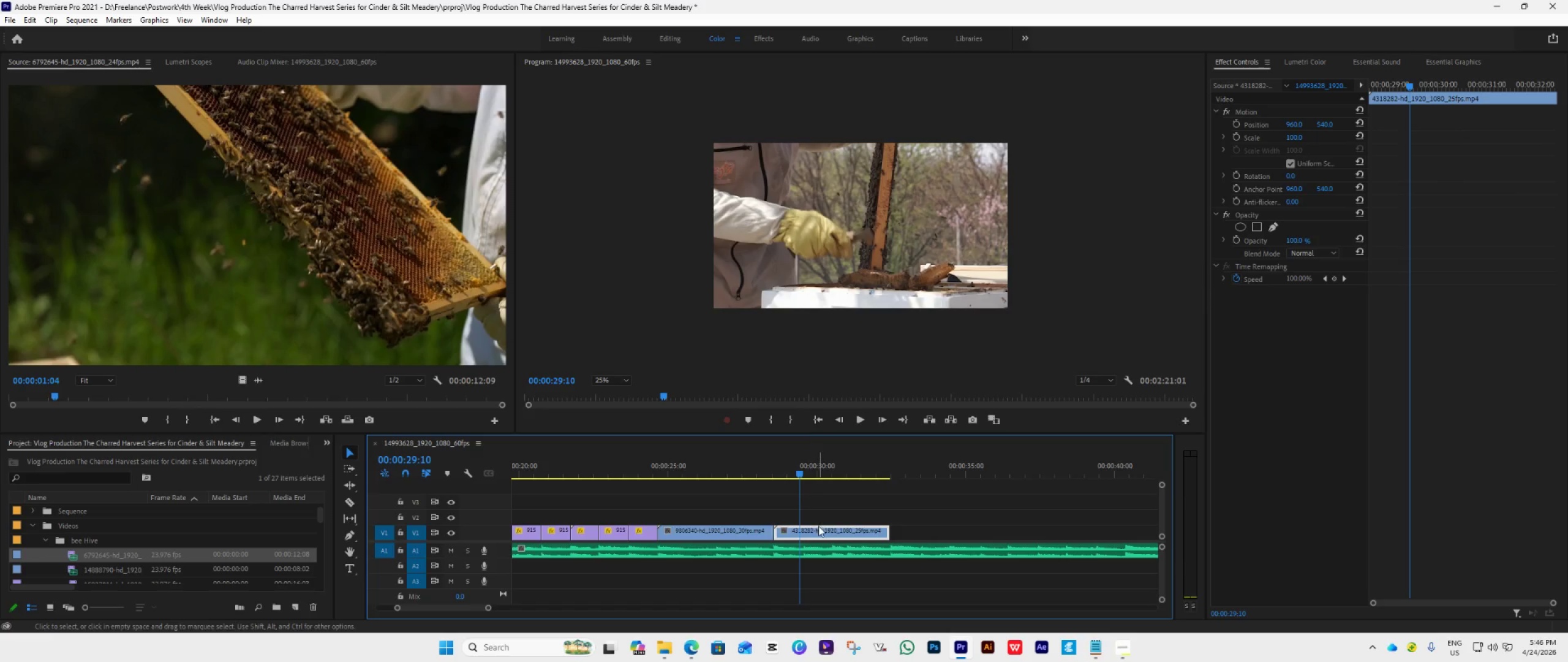 
left_click([818, 528])
 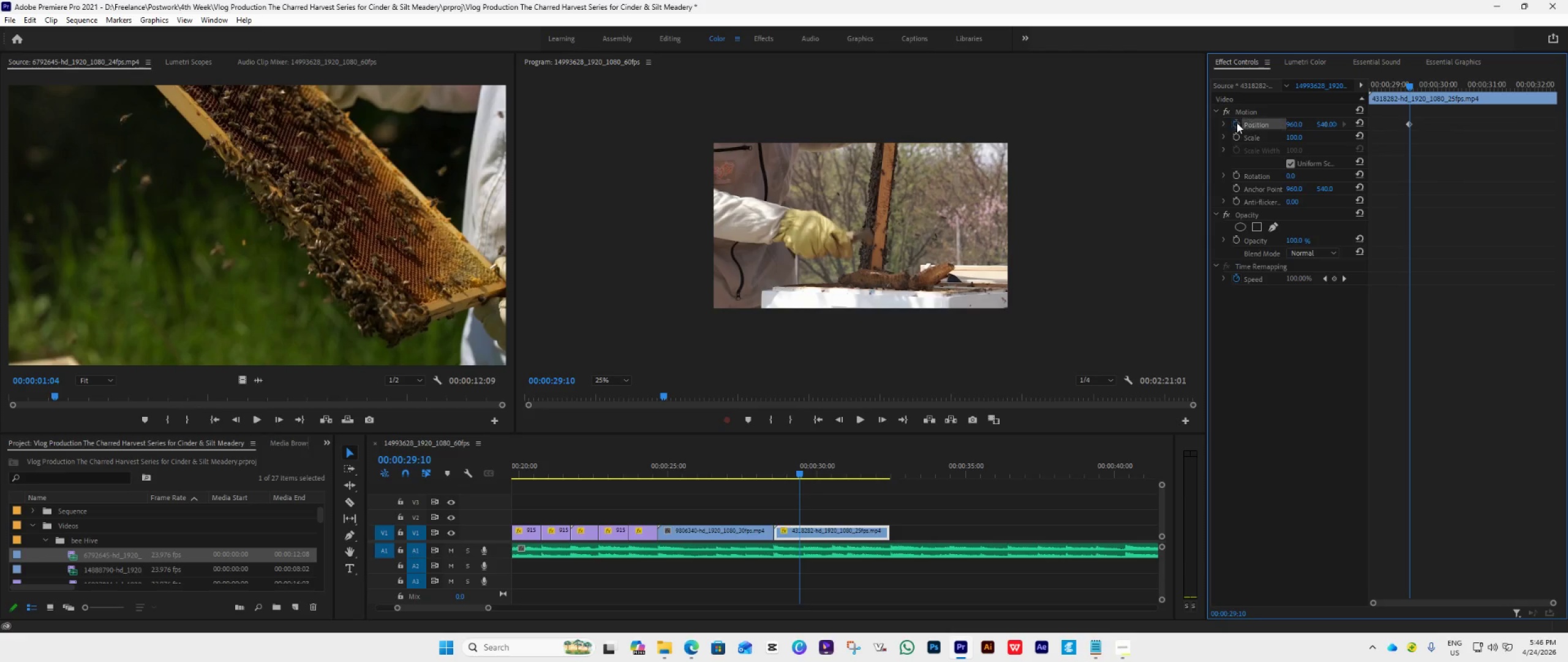 
left_click([1237, 134])
 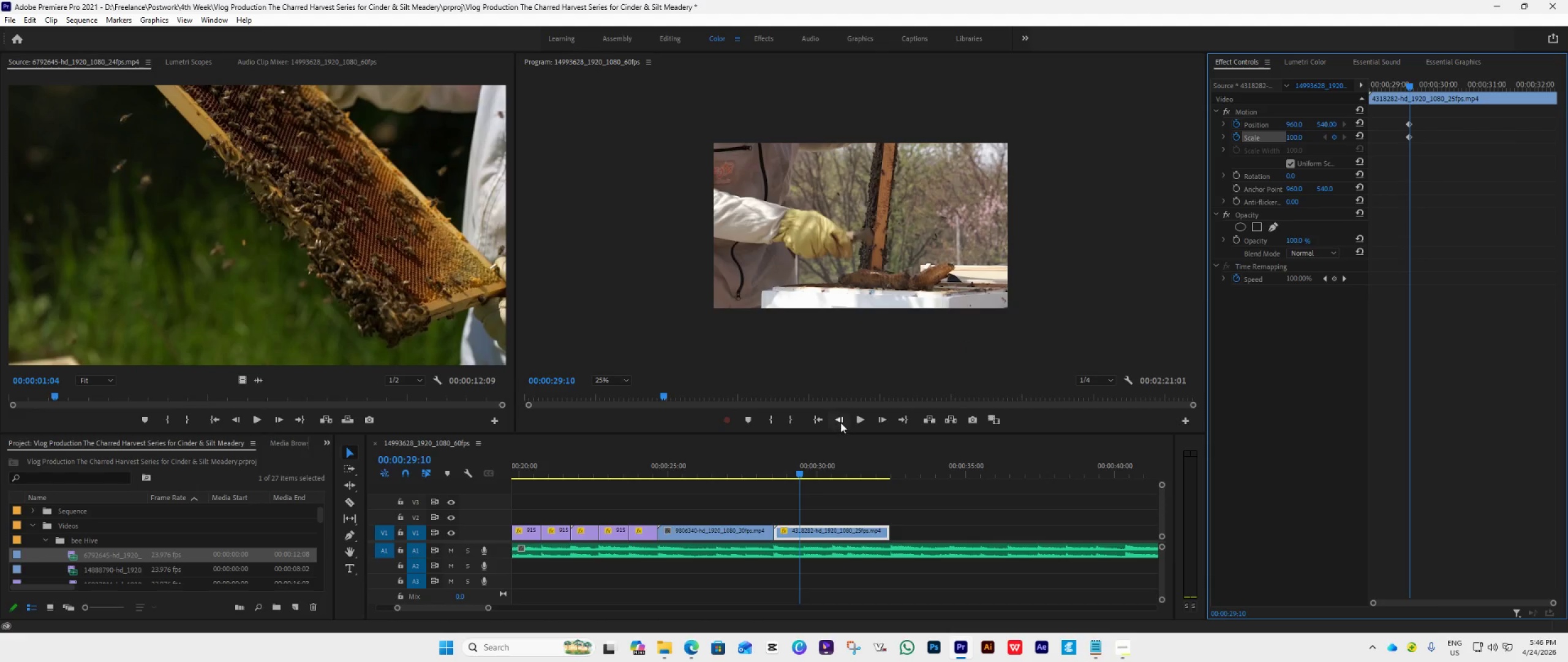 
key(Space)
 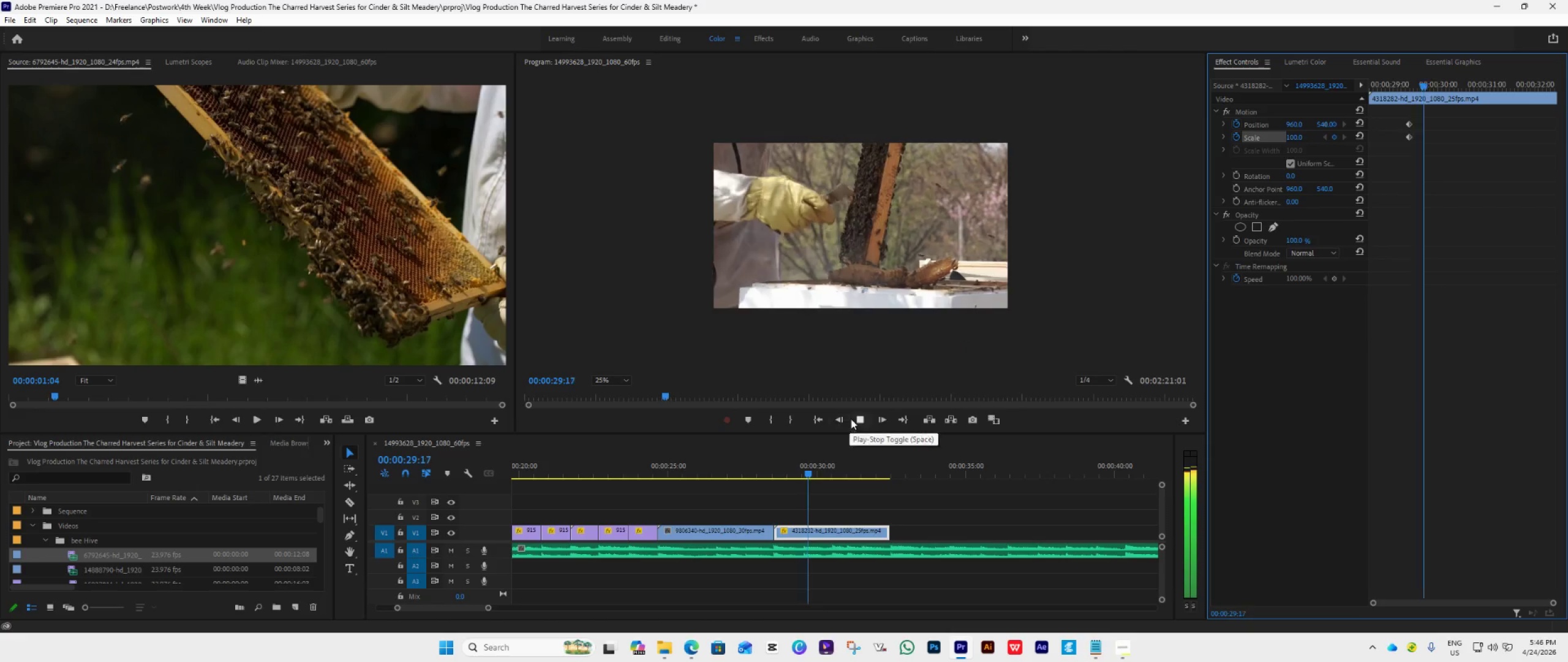 
key(Space)
 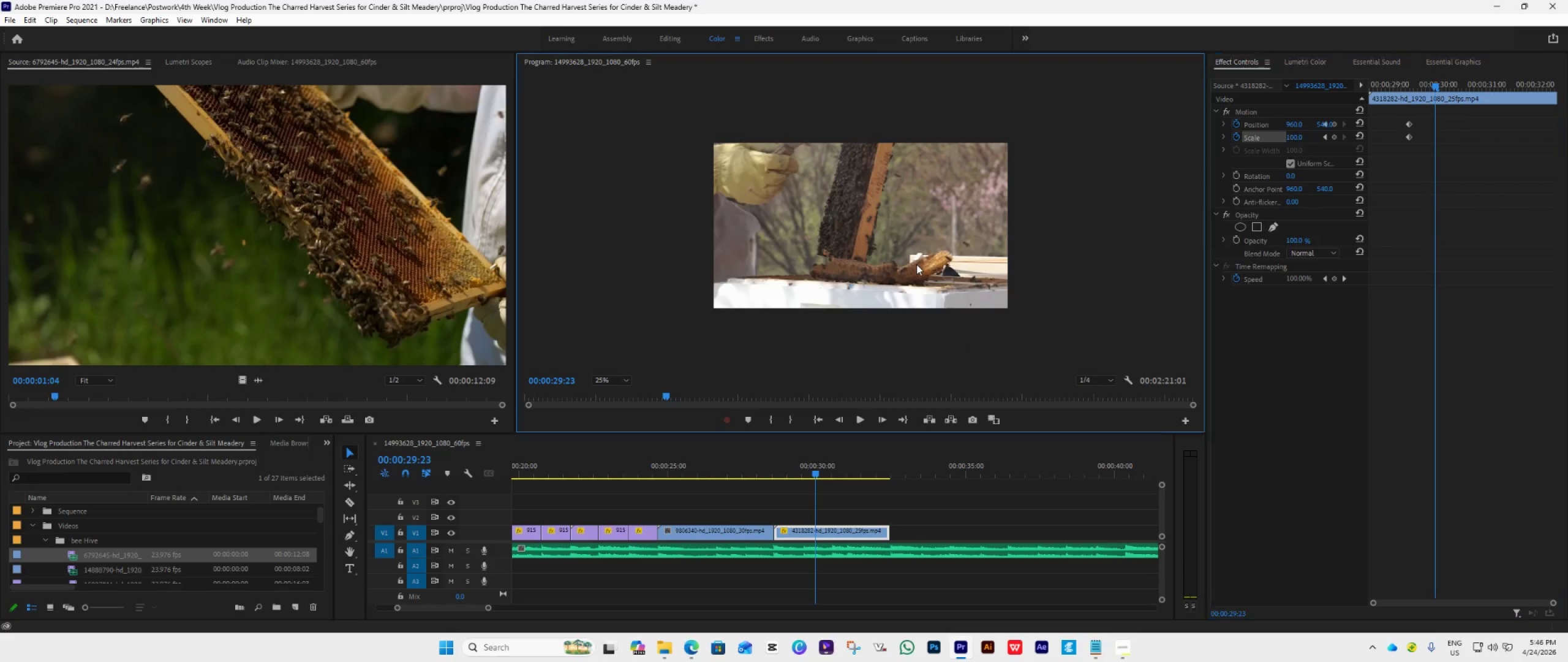 
double_click([916, 264])
 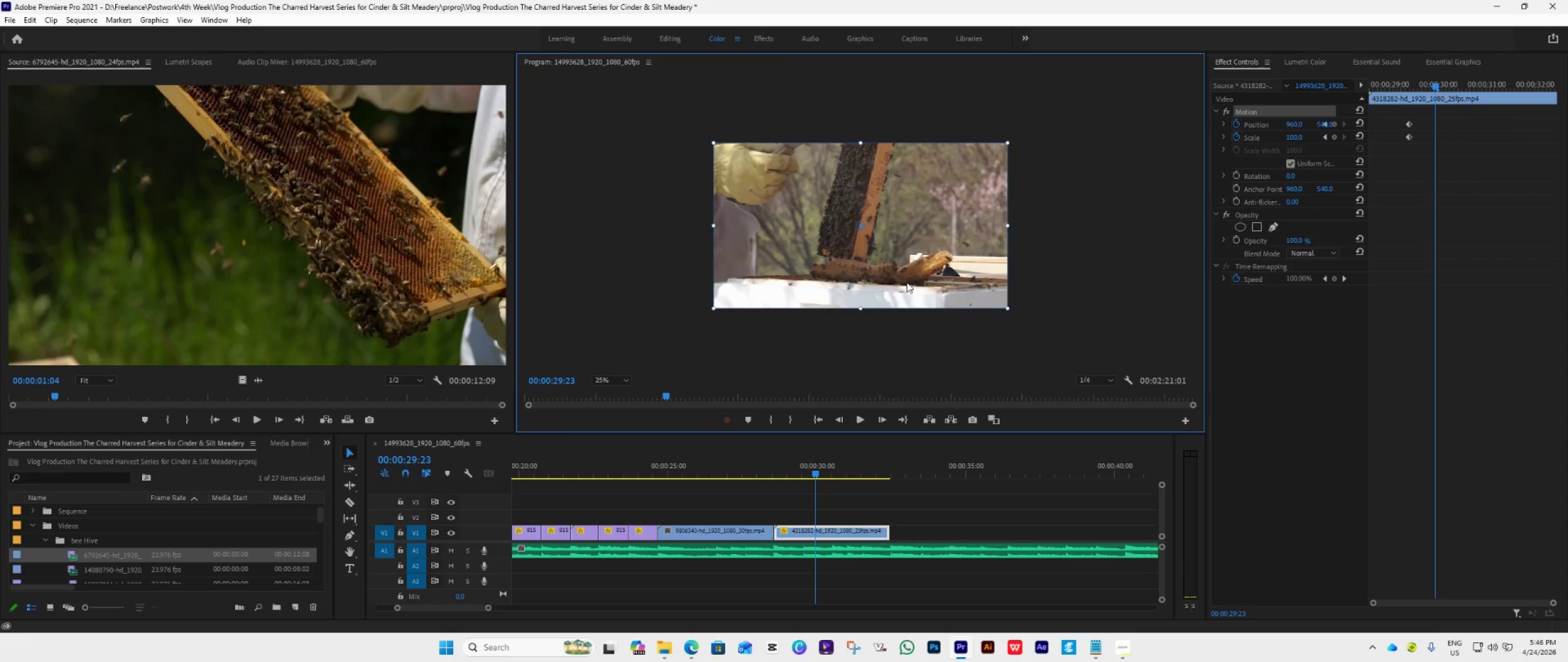 
triple_click([916, 264])
 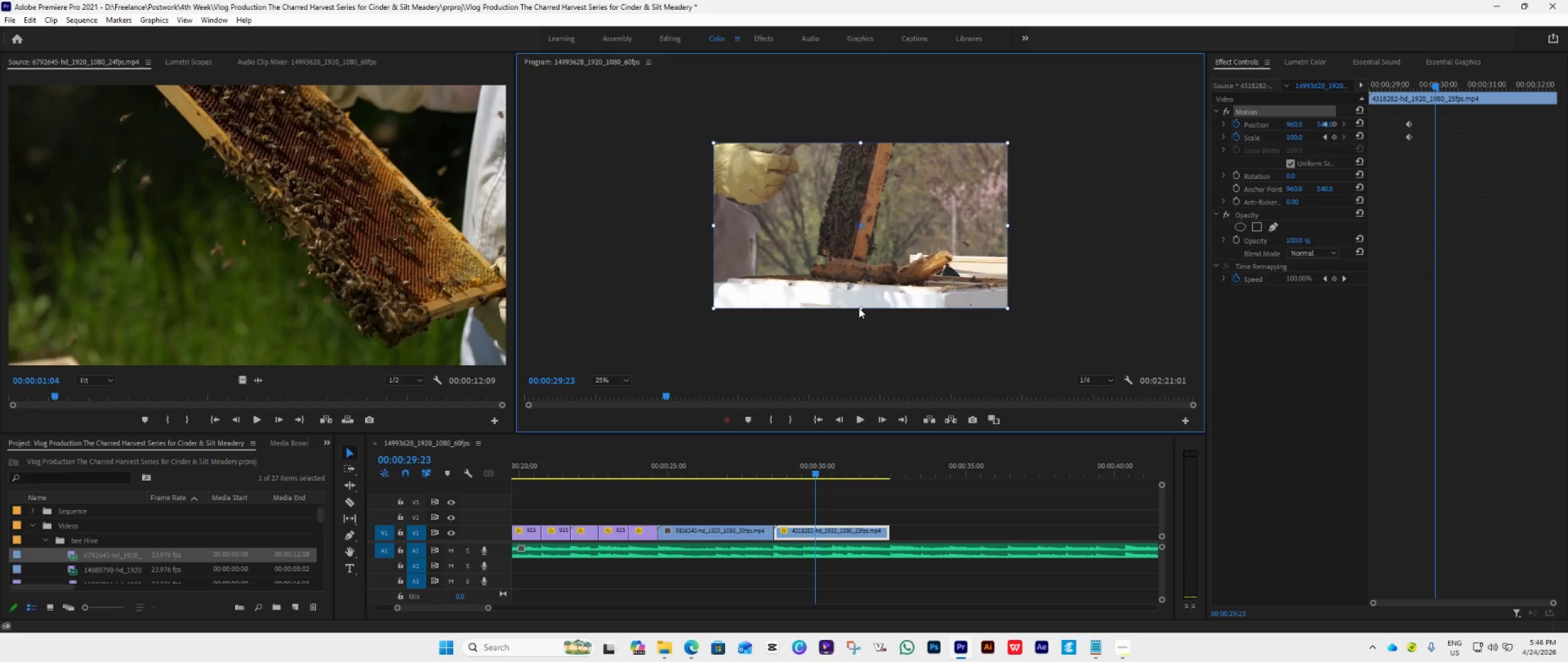 
left_click_drag(start_coordinate=[859, 308], to_coordinate=[865, 341])
 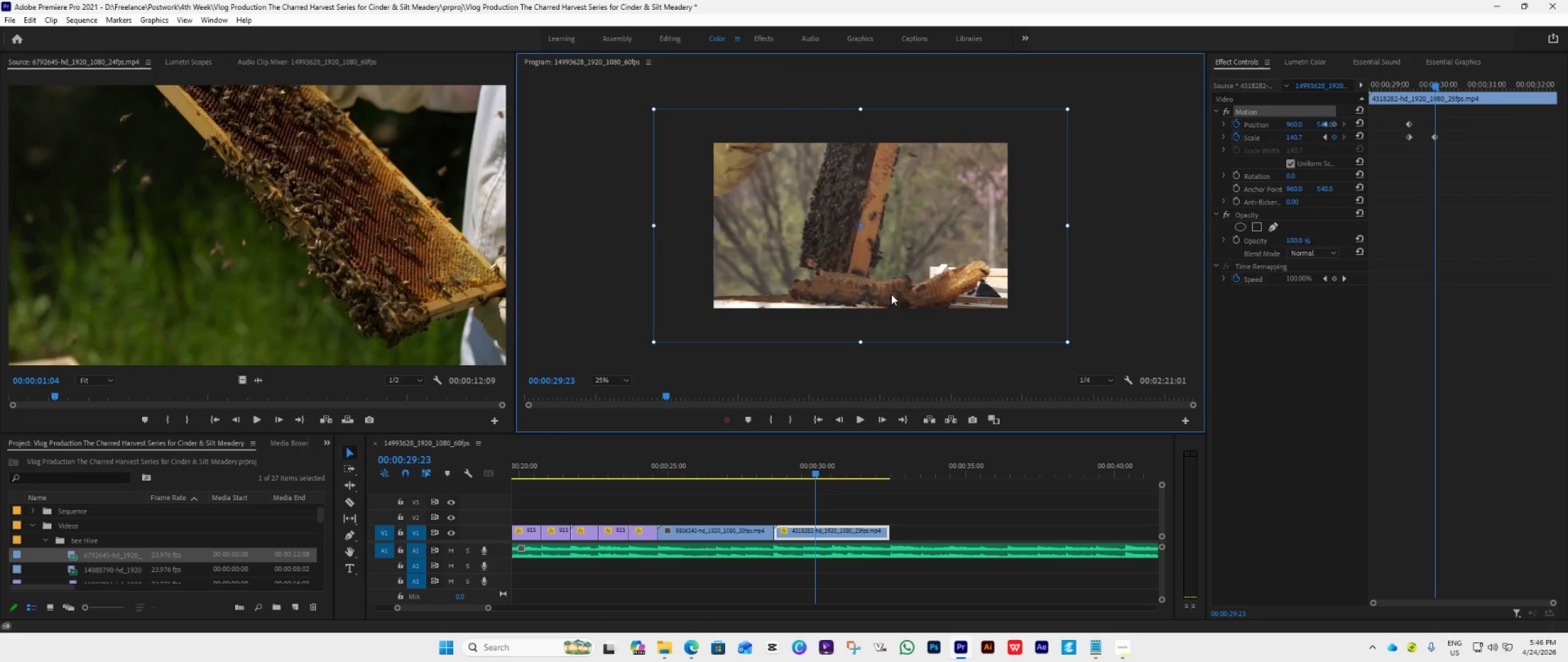 
left_click_drag(start_coordinate=[891, 294], to_coordinate=[907, 266])
 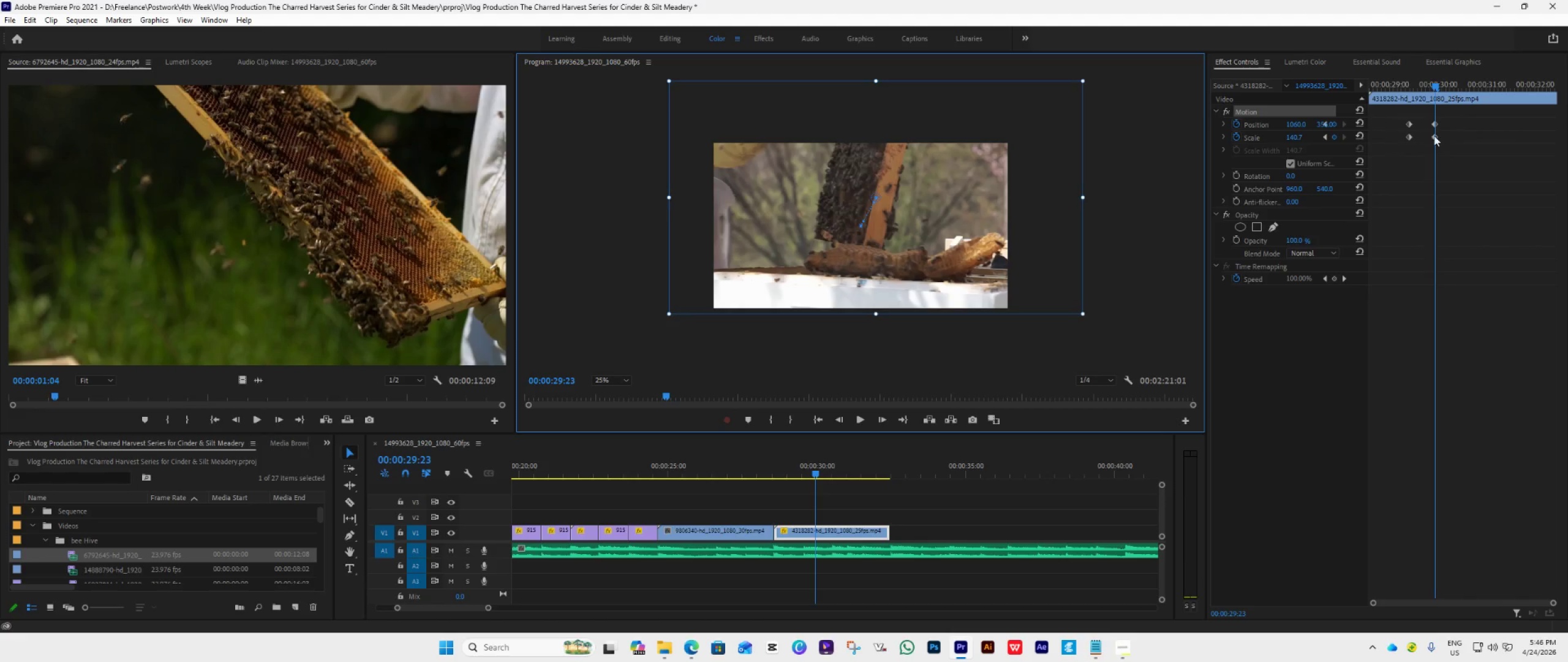 
left_click_drag(start_coordinate=[1436, 124], to_coordinate=[1497, 123])
 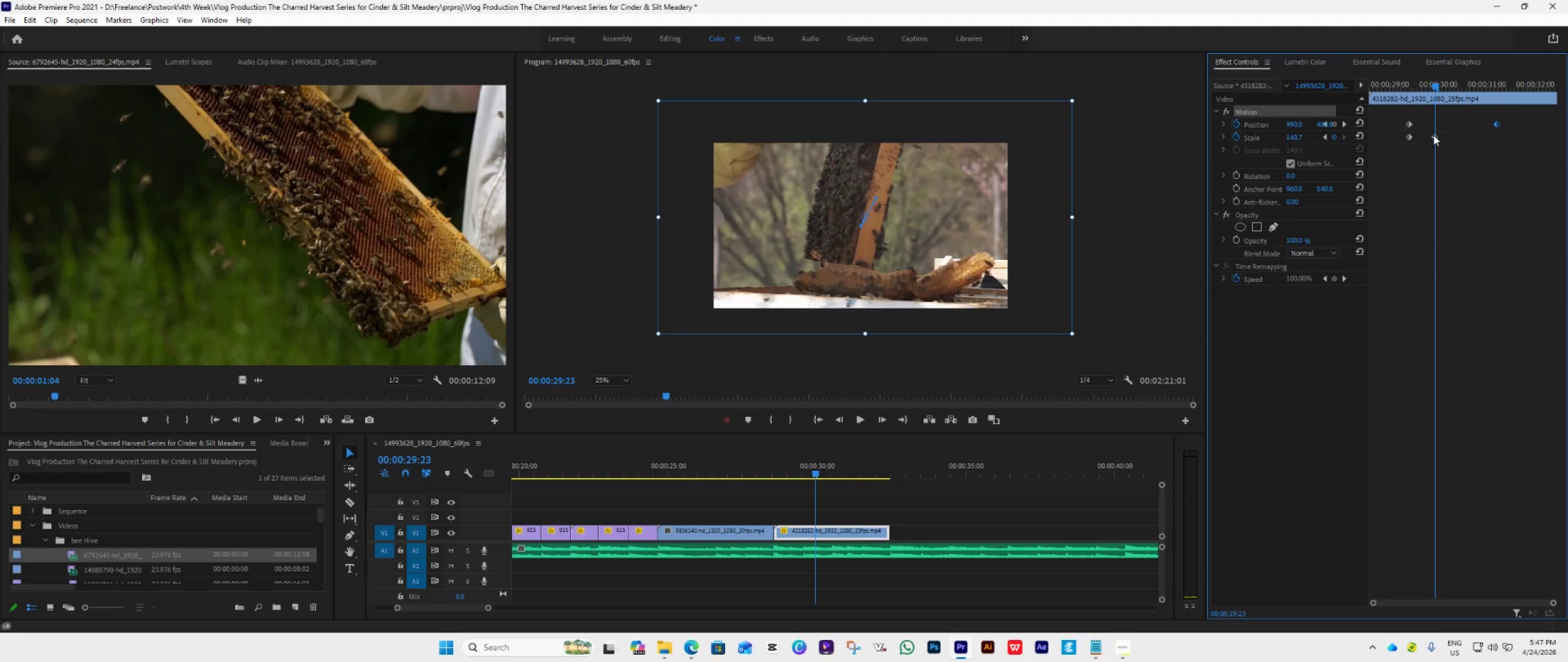 
left_click_drag(start_coordinate=[1432, 135], to_coordinate=[1497, 146])
 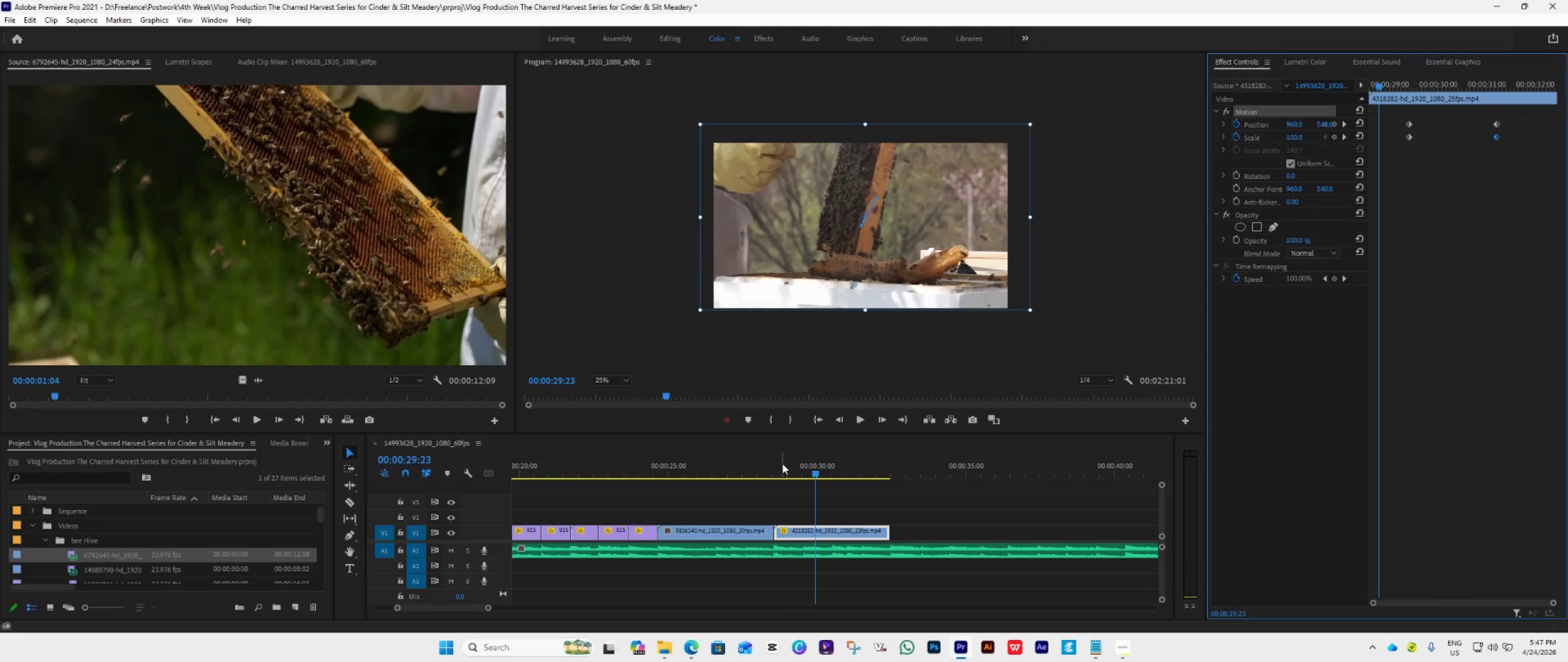 
key(Space)
 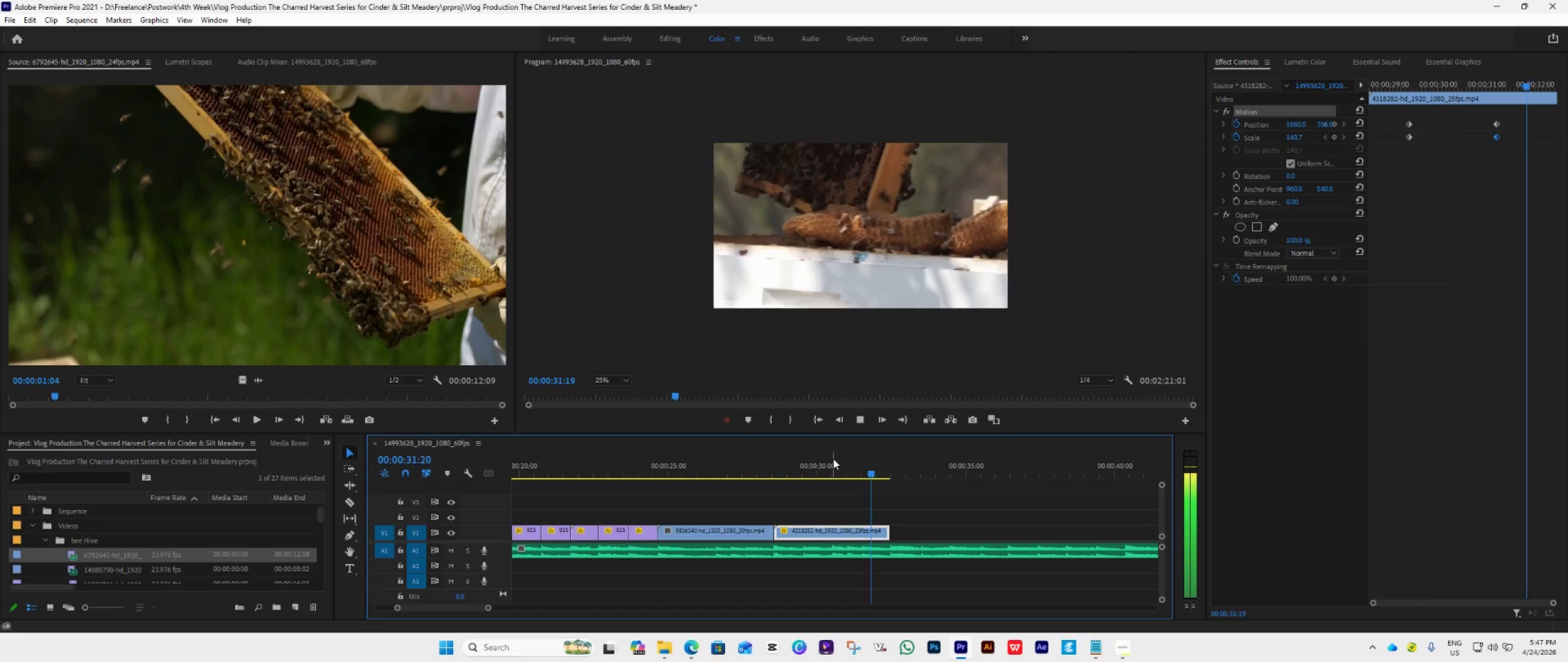 
key(Space)
 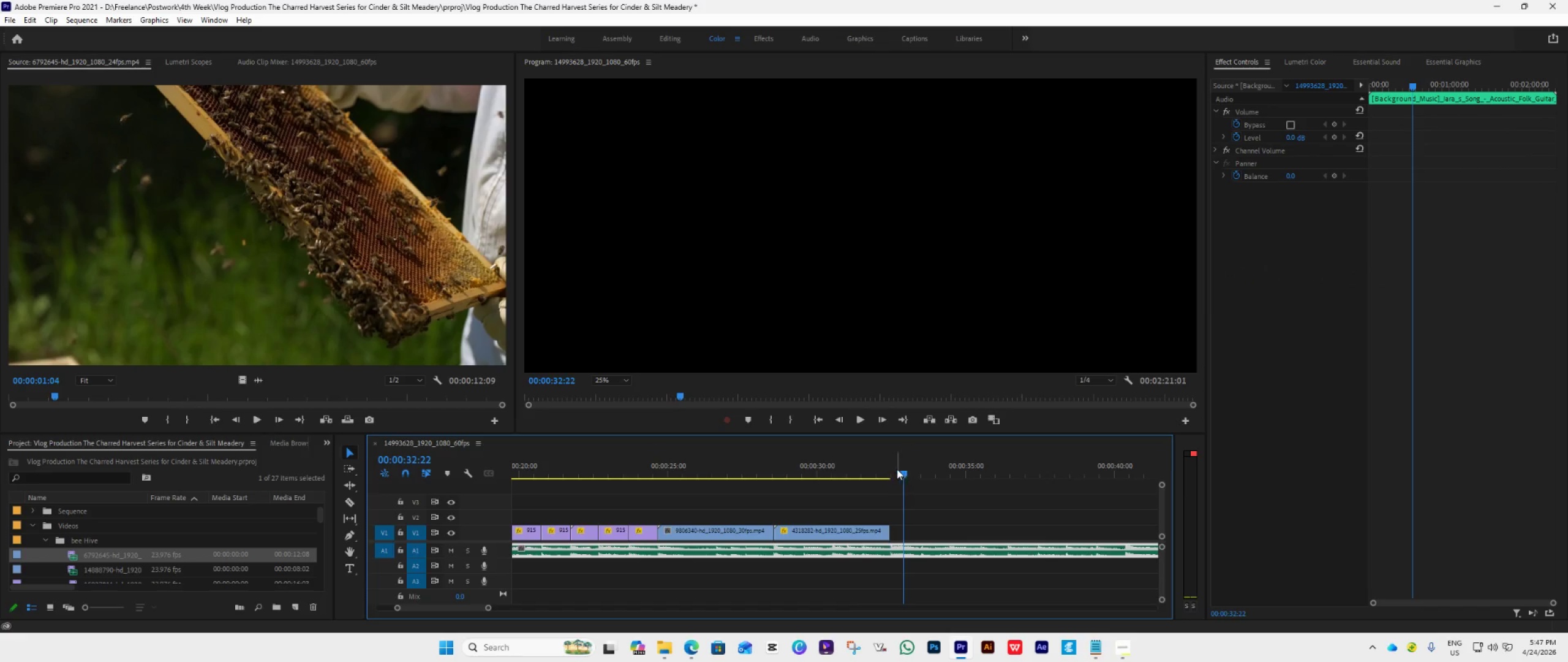 
left_click_drag(start_coordinate=[897, 469], to_coordinate=[888, 495])
 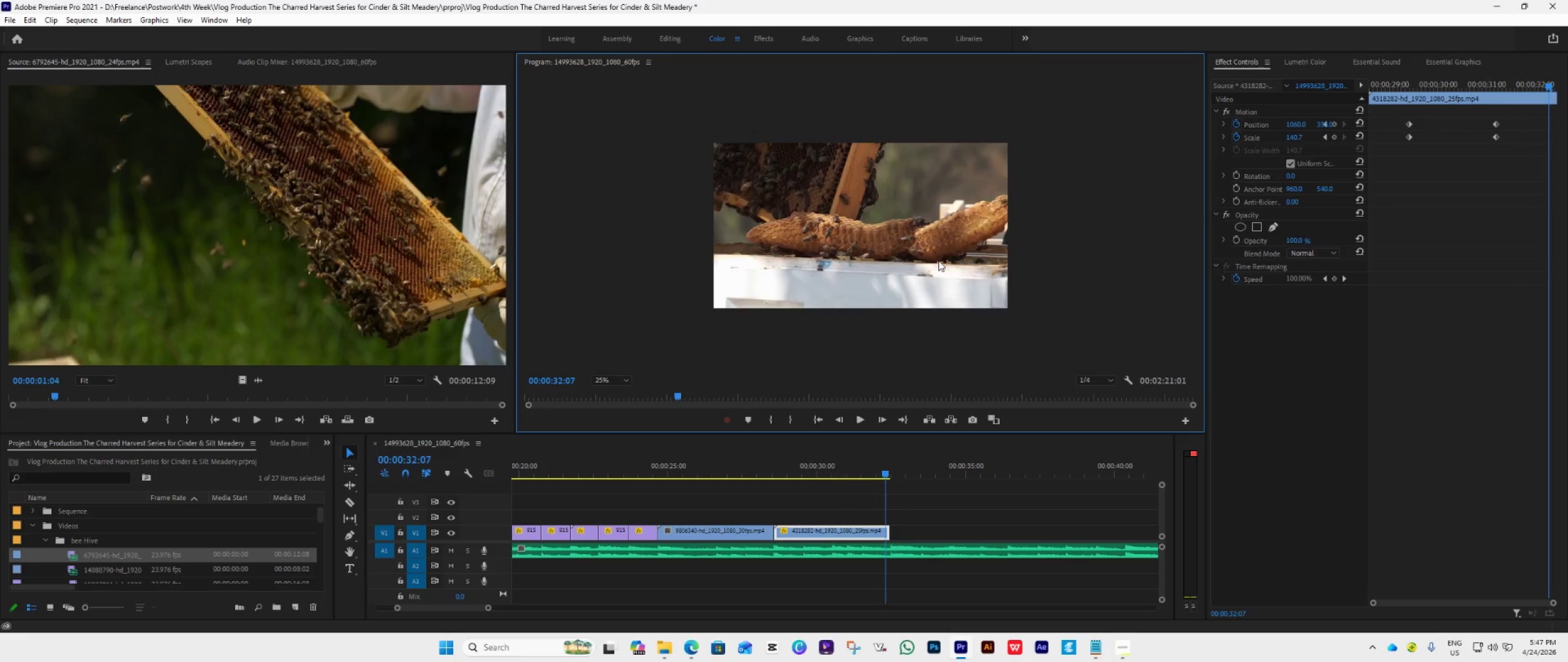 
double_click([938, 261])
 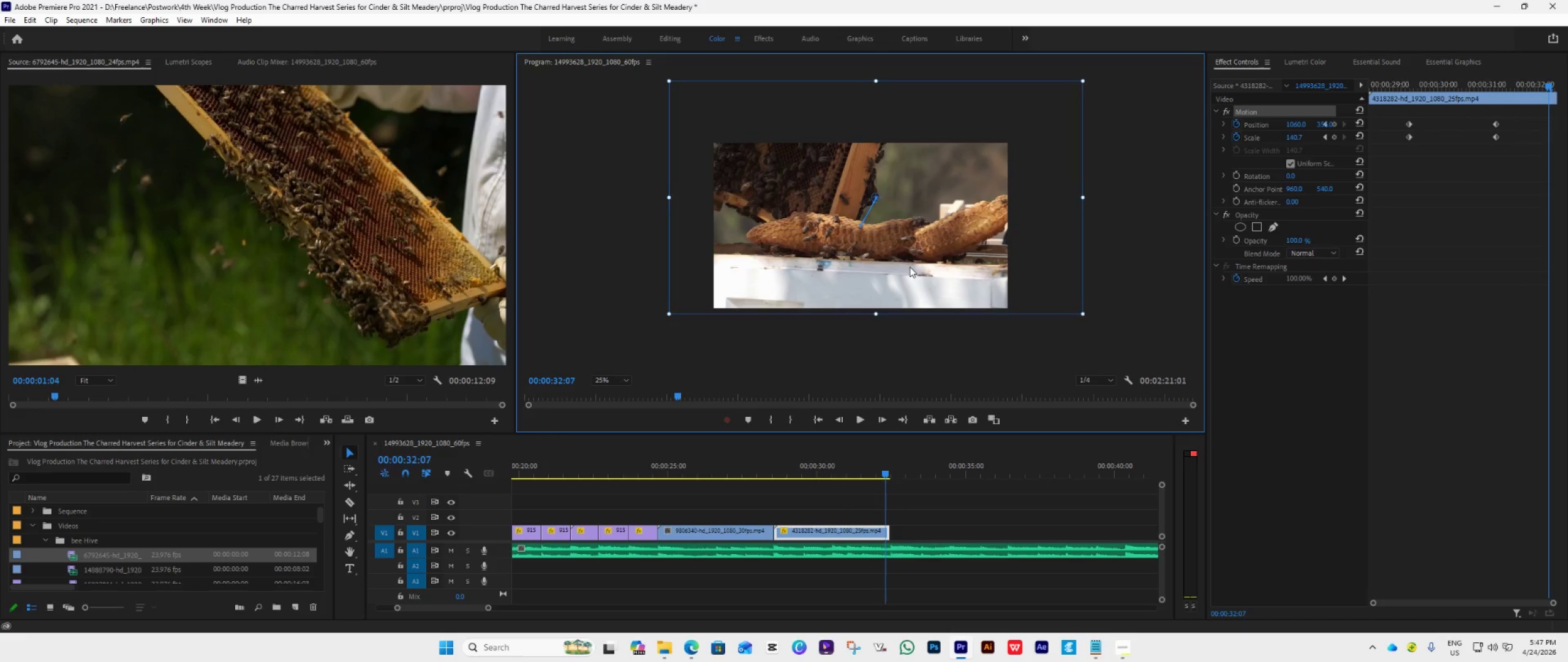 
left_click_drag(start_coordinate=[910, 267], to_coordinate=[938, 270])
 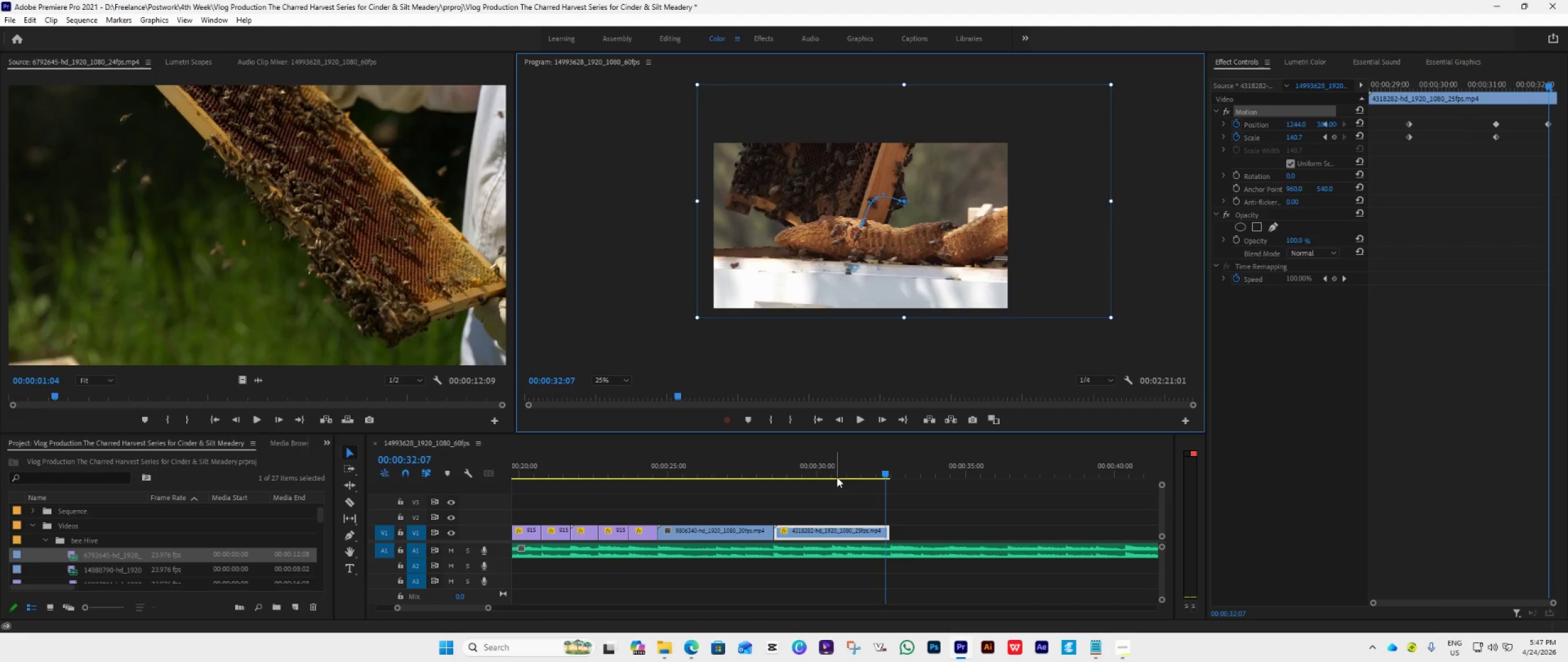 
left_click([843, 469])
 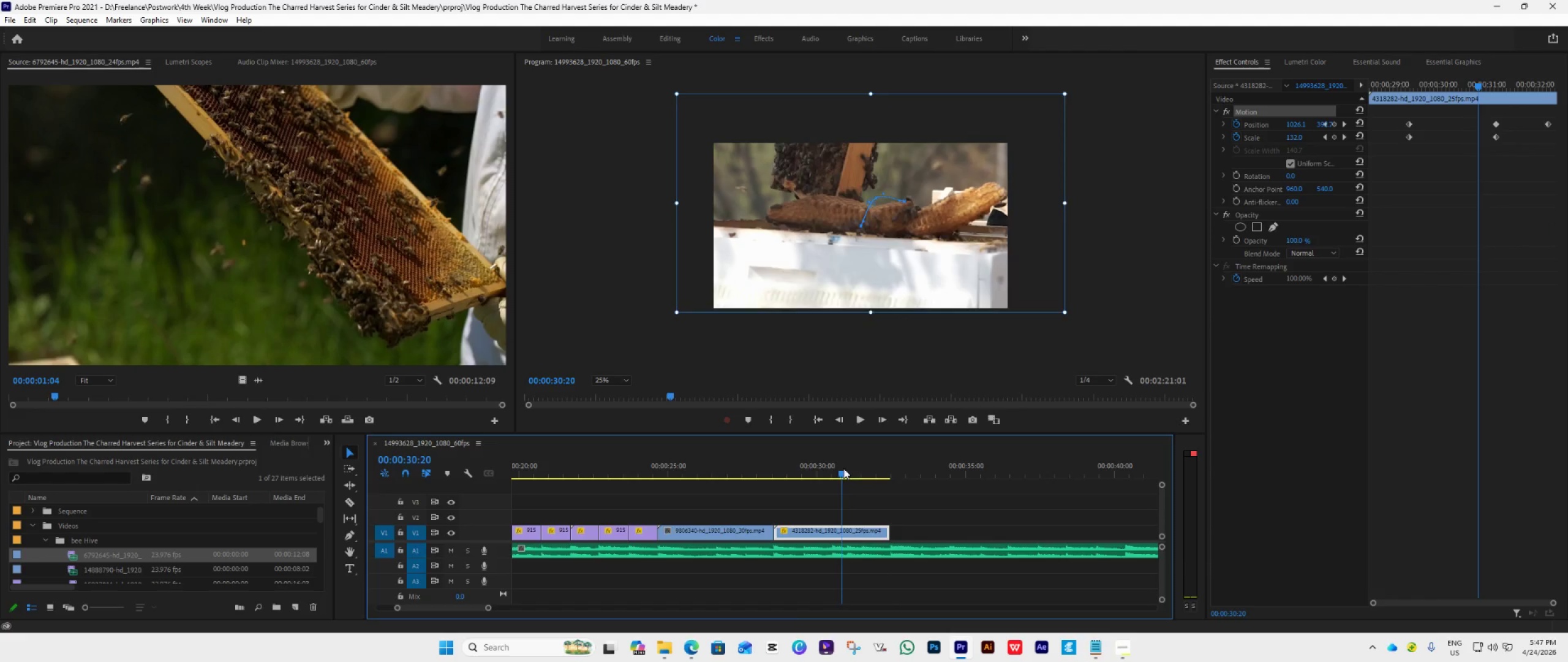 
key(Space)
 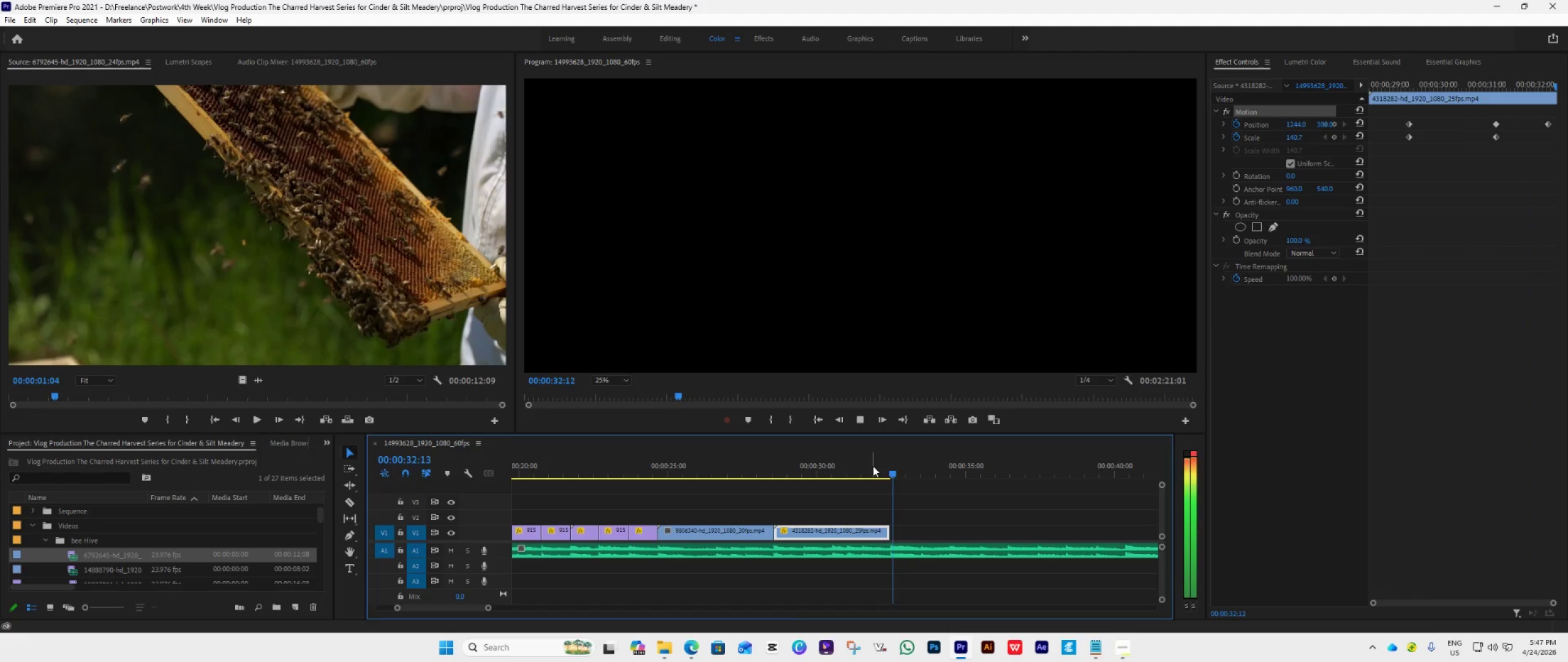 
key(Space)
 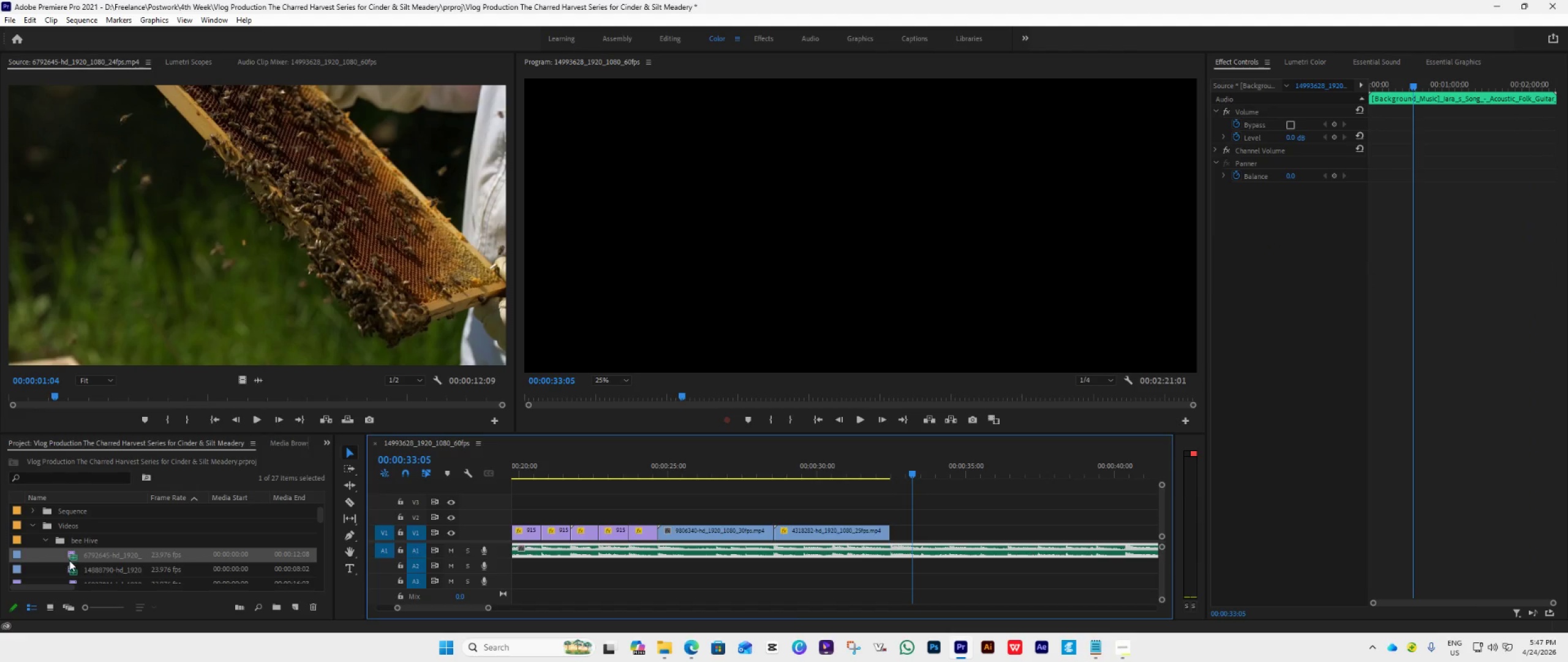 
double_click([75, 569])
 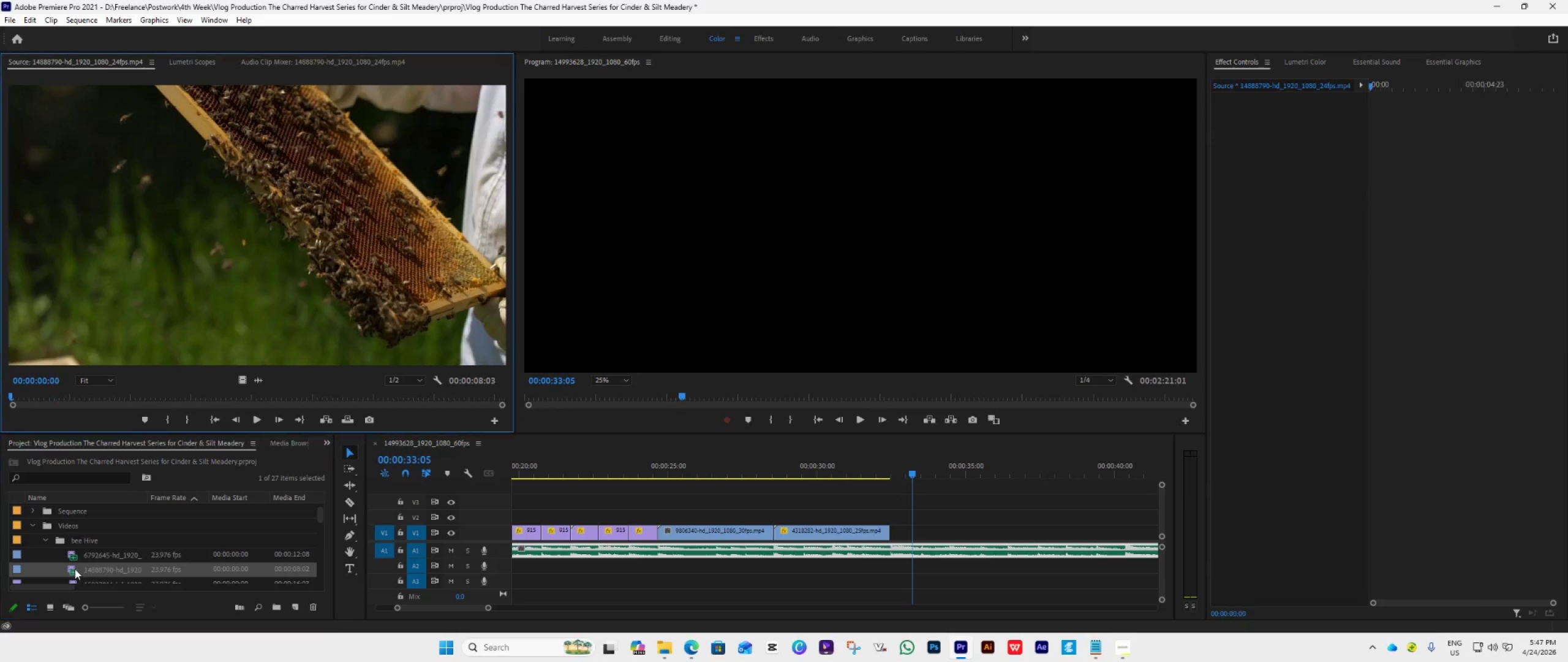 
triple_click([75, 569])
 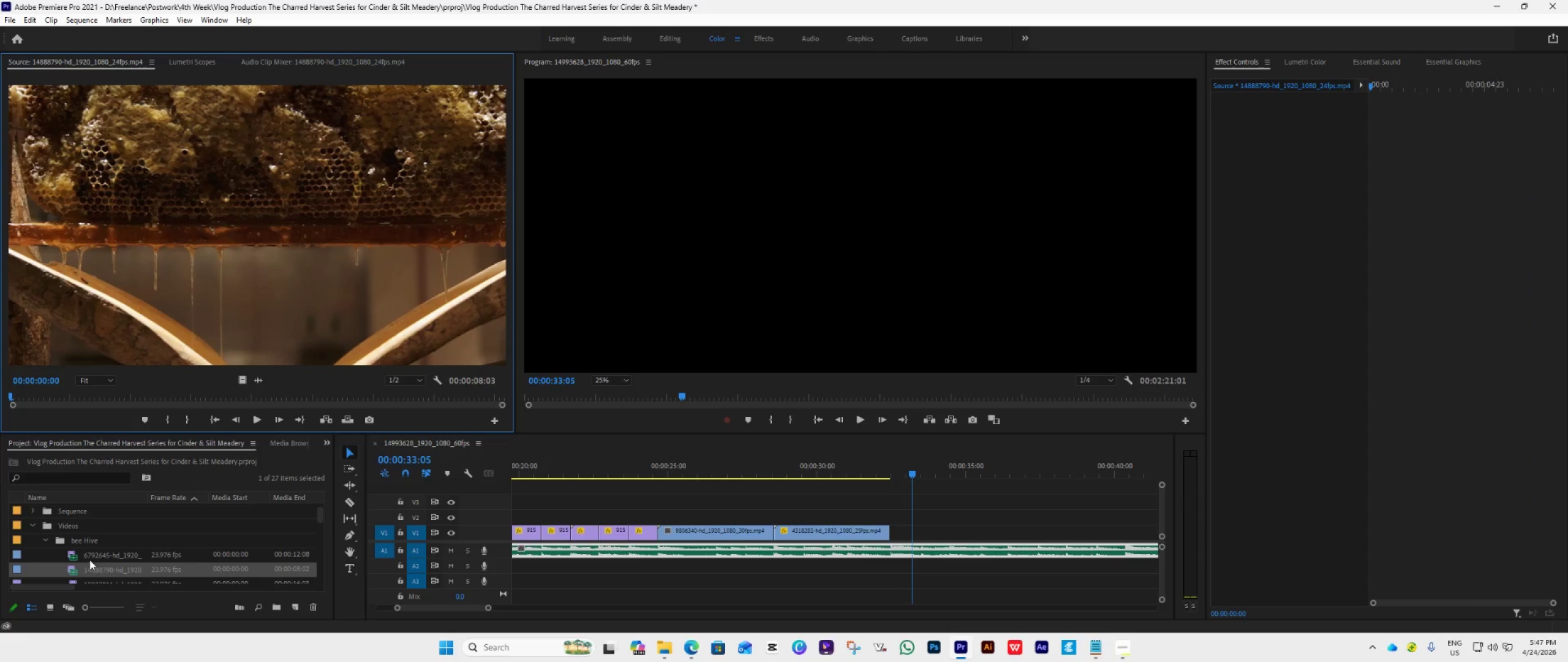 
scroll: coordinate [97, 555], scroll_direction: down, amount: 2.0
 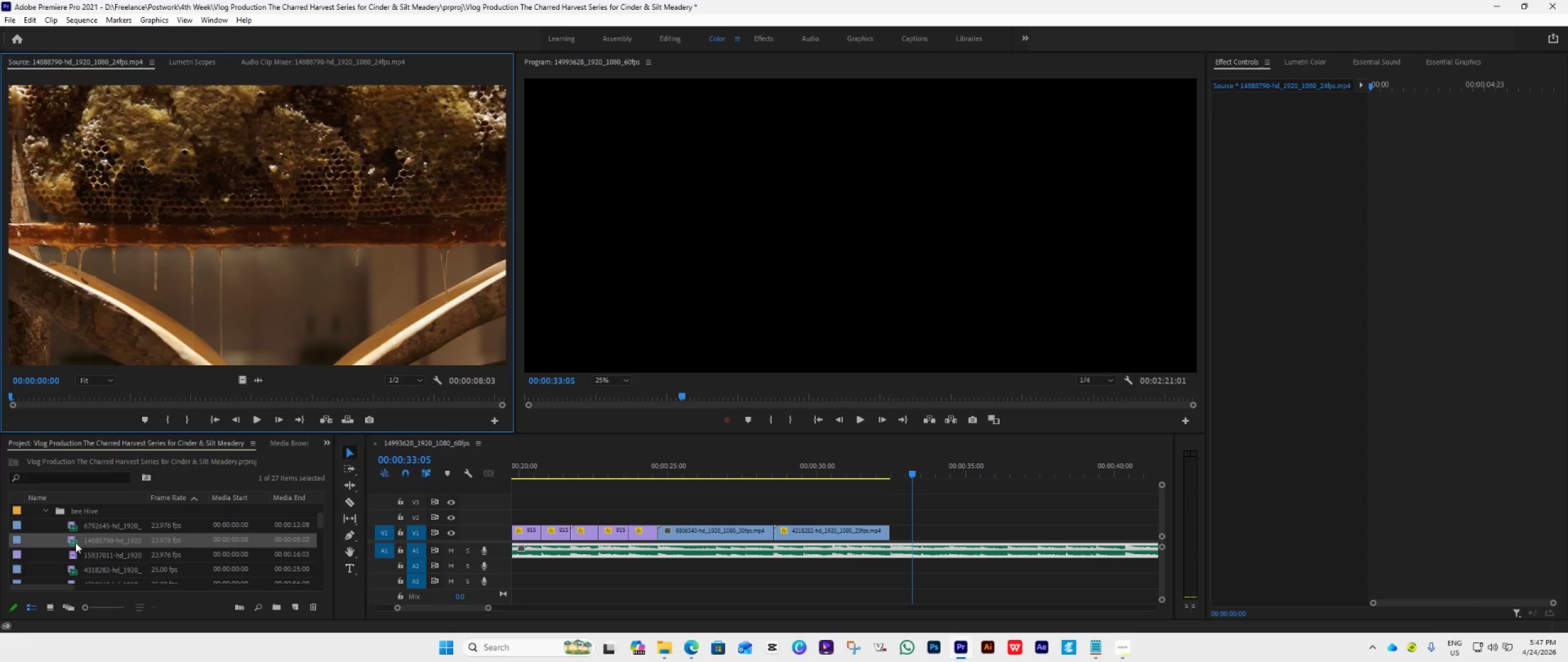 
left_click_drag(start_coordinate=[75, 542], to_coordinate=[893, 522])
 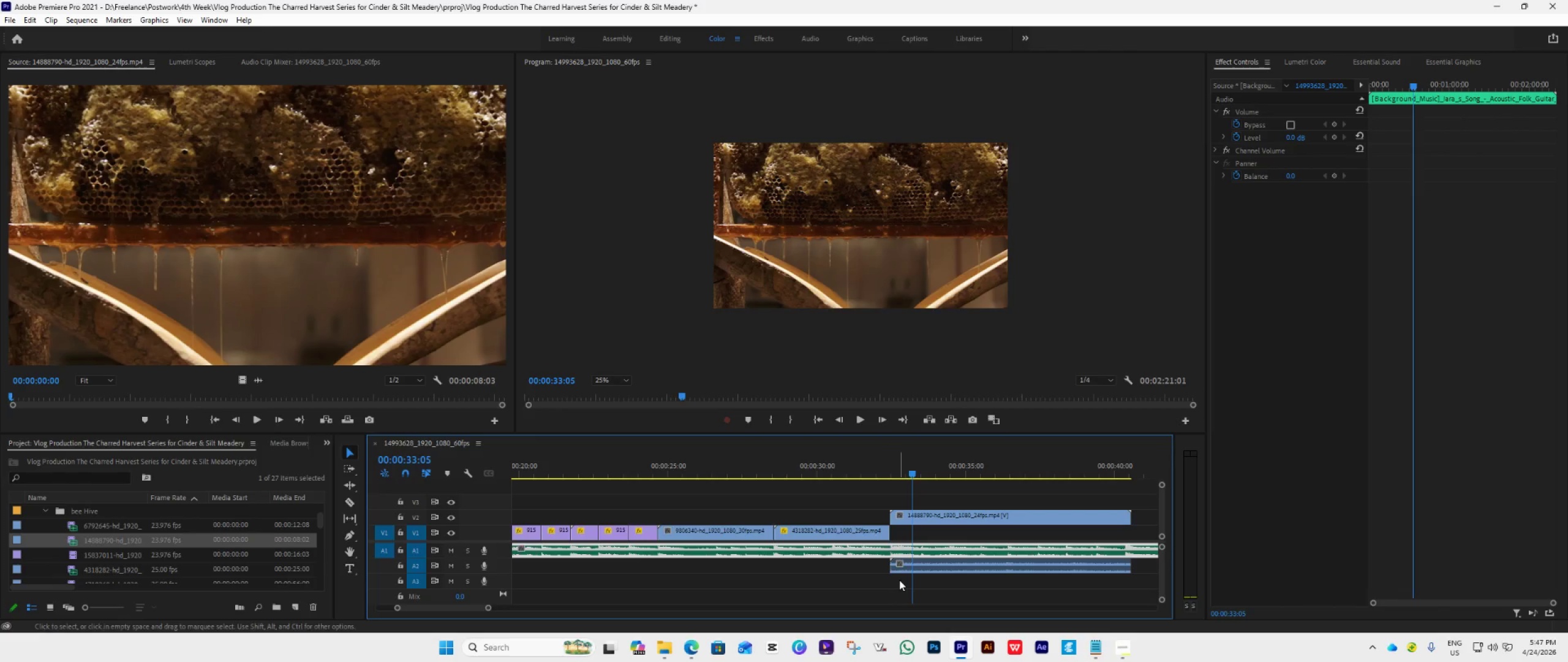 
hold_key(key=AltRight, duration=1.08)
left_click([922, 573])
 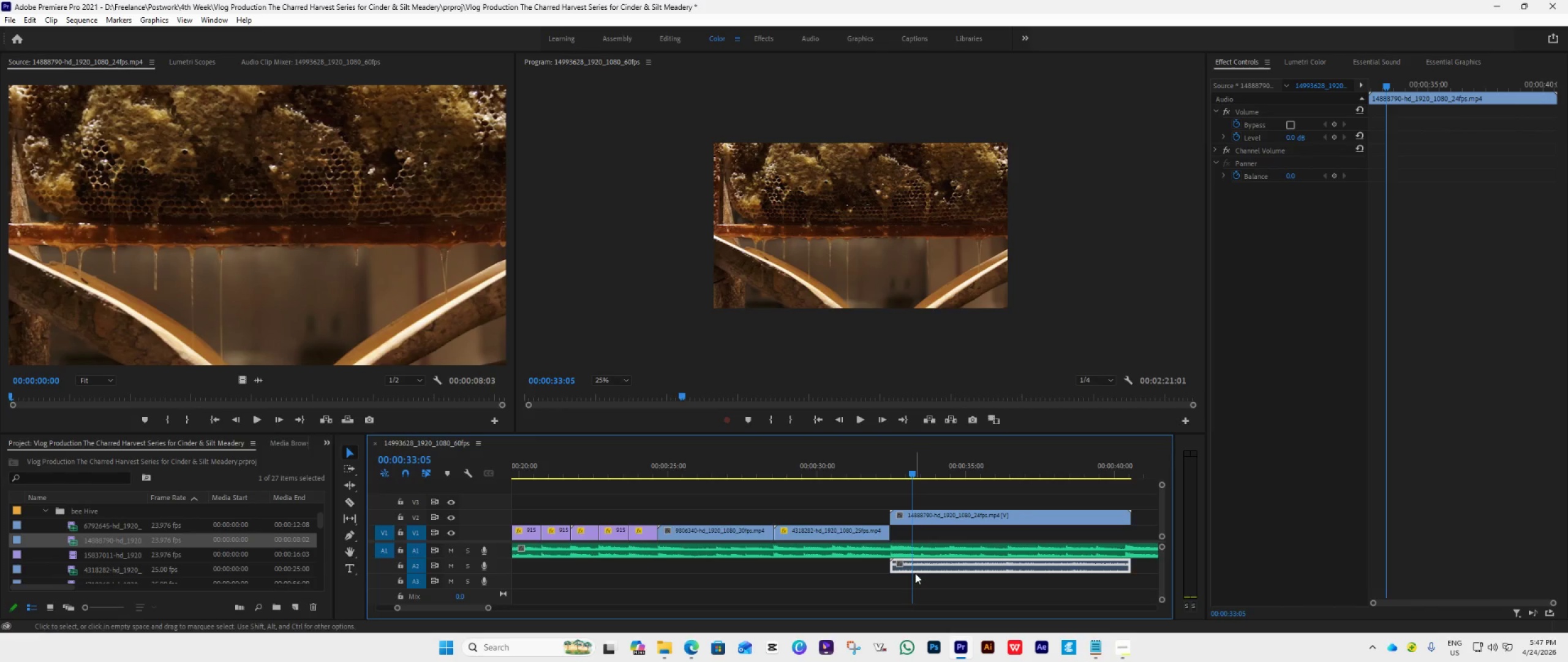 
key(Delete)
 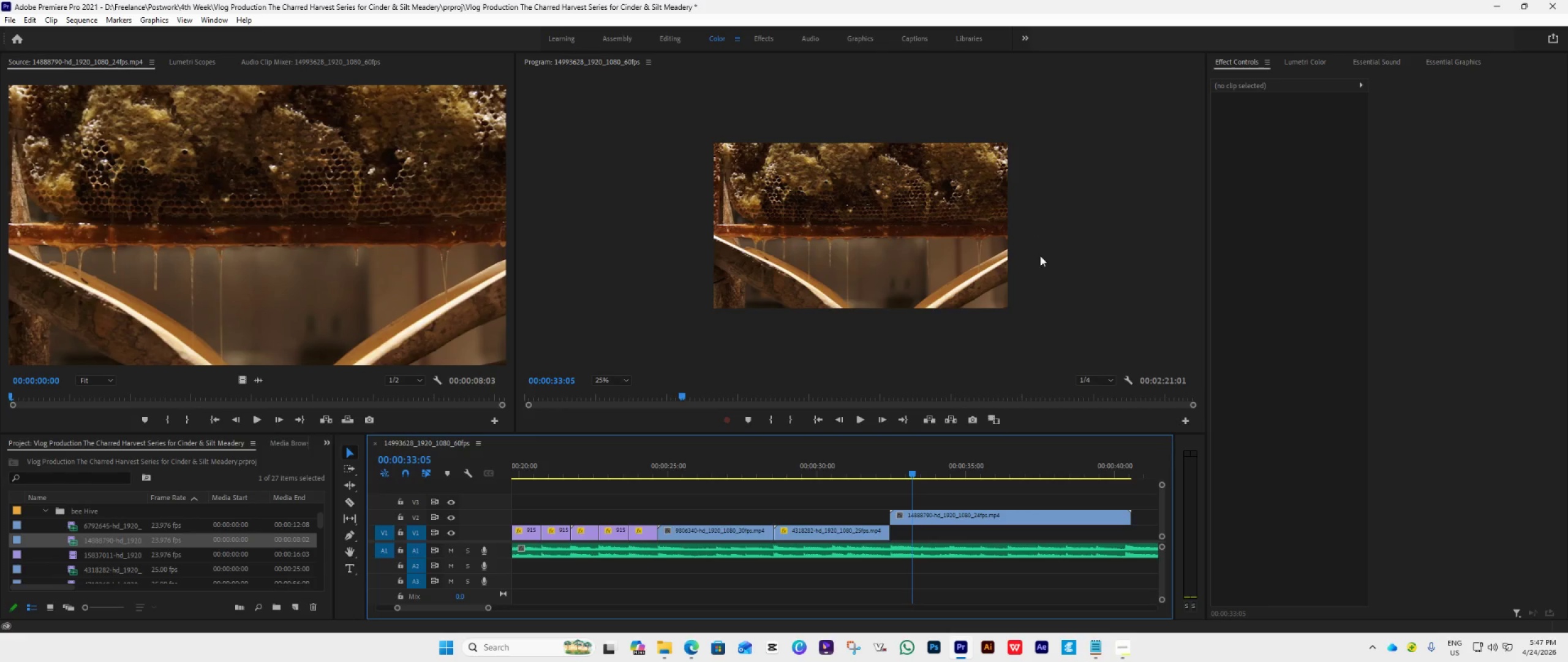 
left_click_drag(start_coordinate=[952, 514], to_coordinate=[960, 539])
 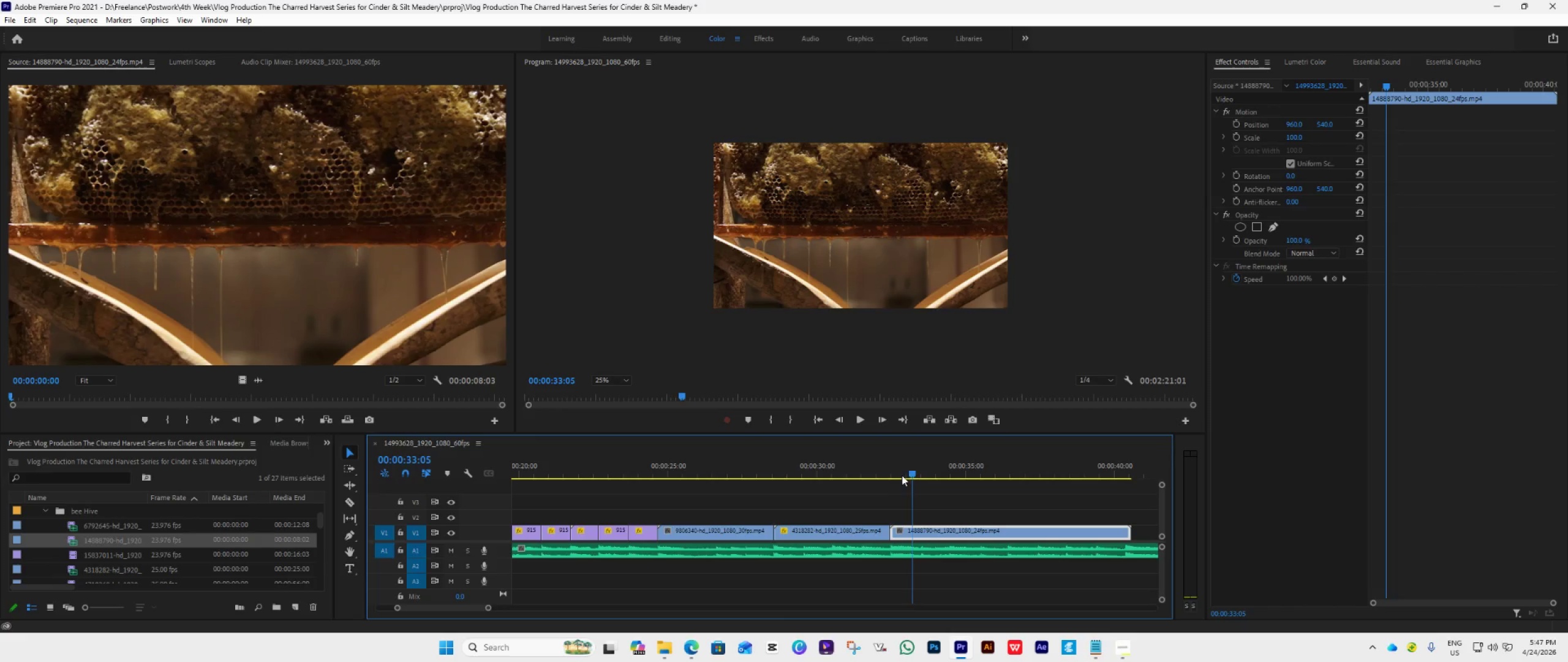 
left_click([877, 468])
 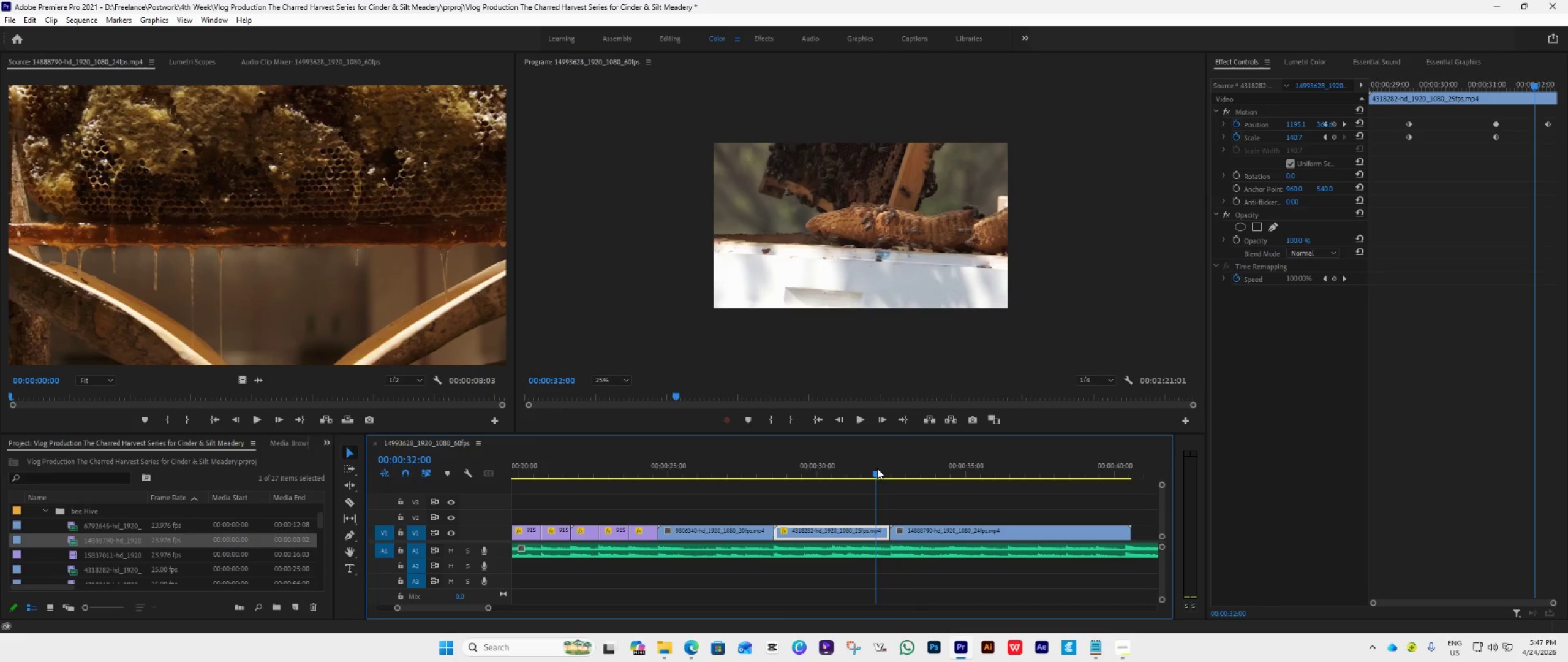 
key(Space)
 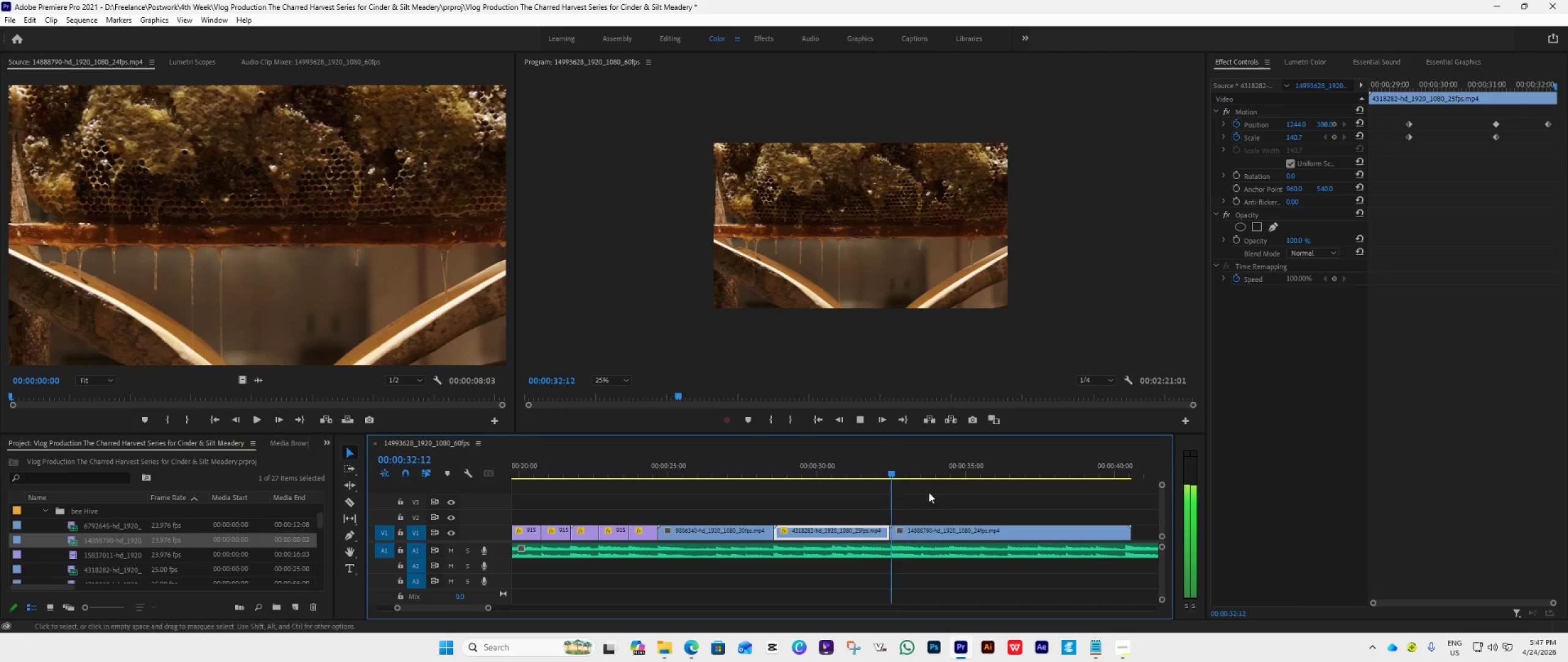 
scroll: coordinate [940, 514], scroll_direction: down, amount: 8.0
 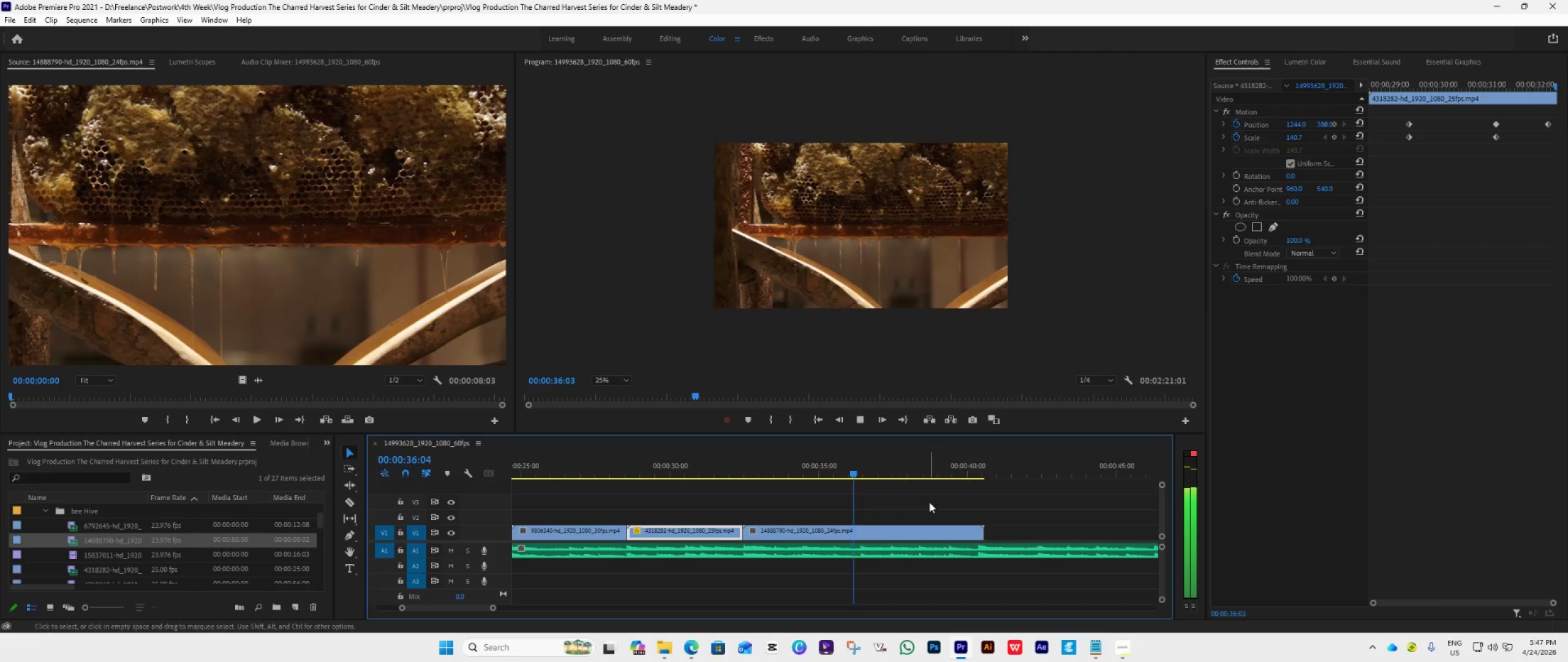 
key(Space)
 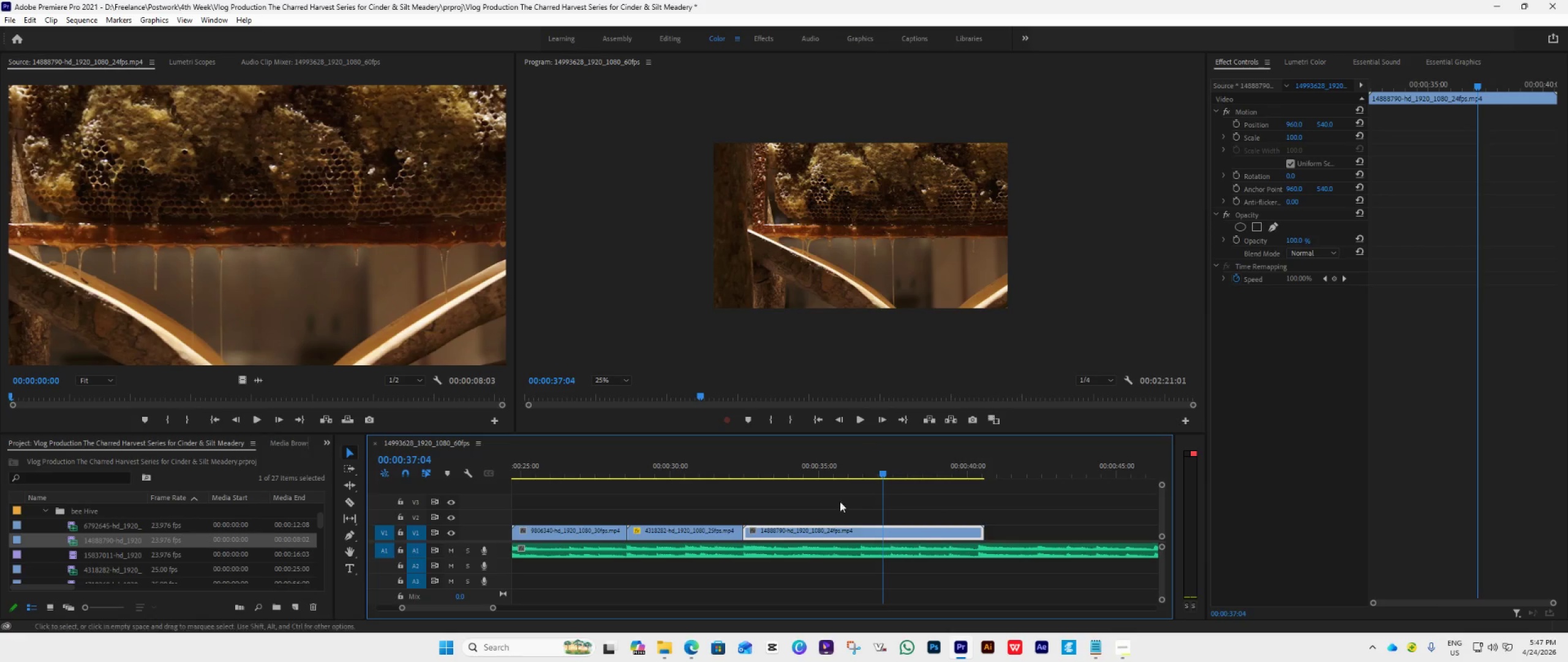 
left_click_drag(start_coordinate=[820, 531], to_coordinate=[832, 508])
 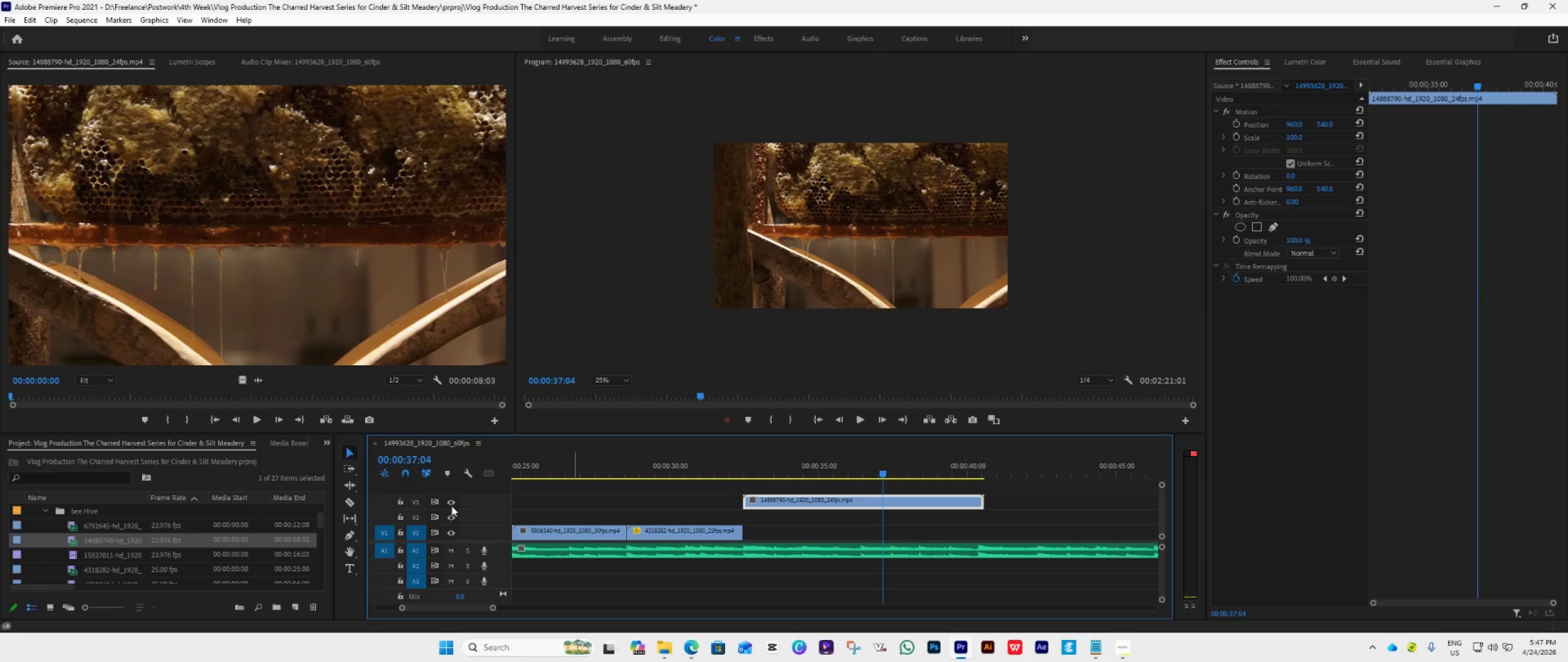 
left_click([451, 501])
 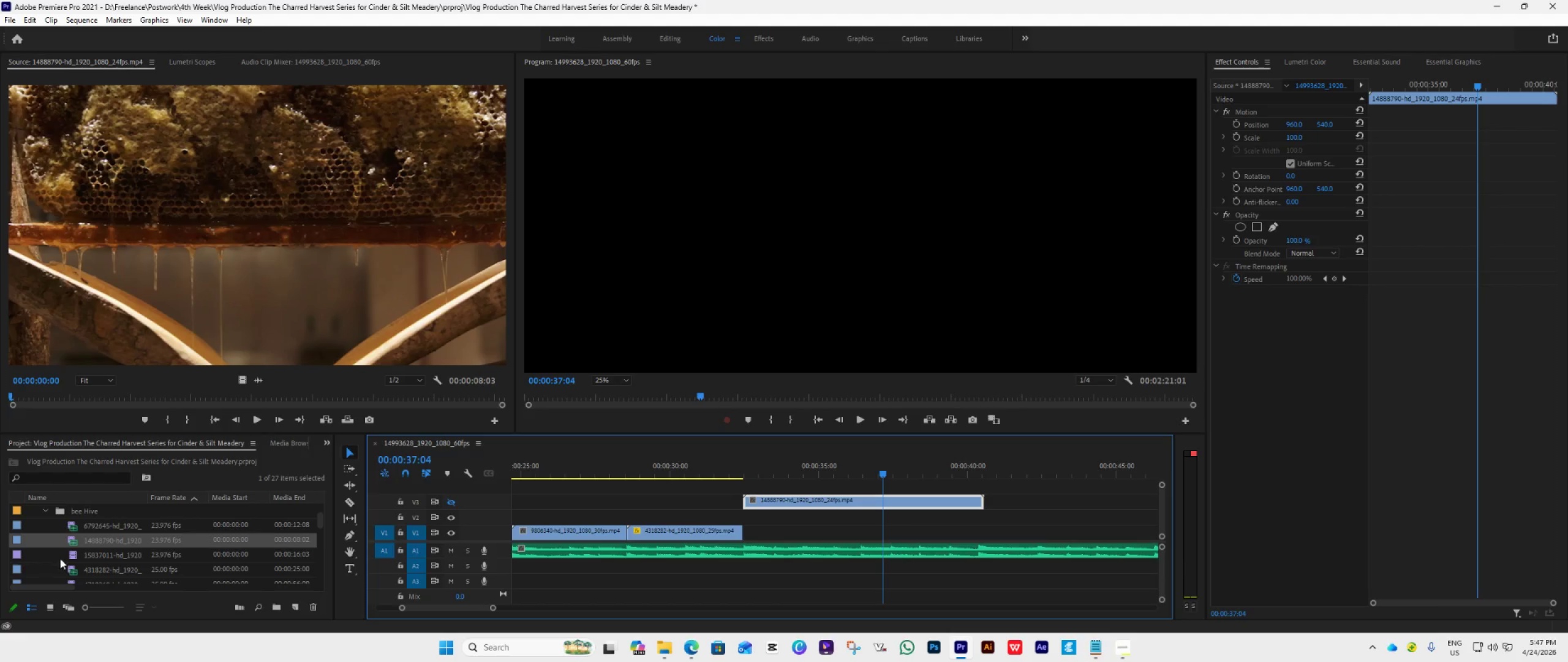 
double_click([73, 556])
 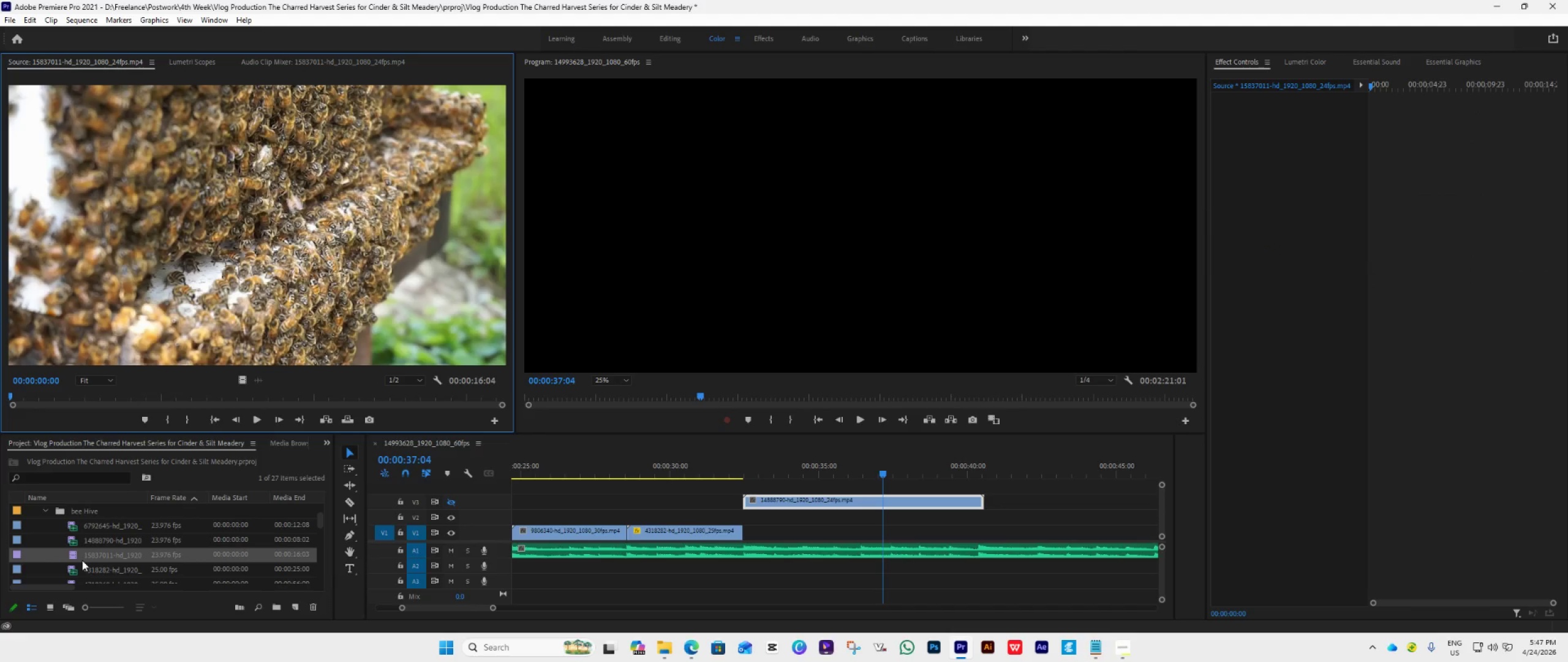 
left_click_drag(start_coordinate=[83, 557], to_coordinate=[746, 537])
 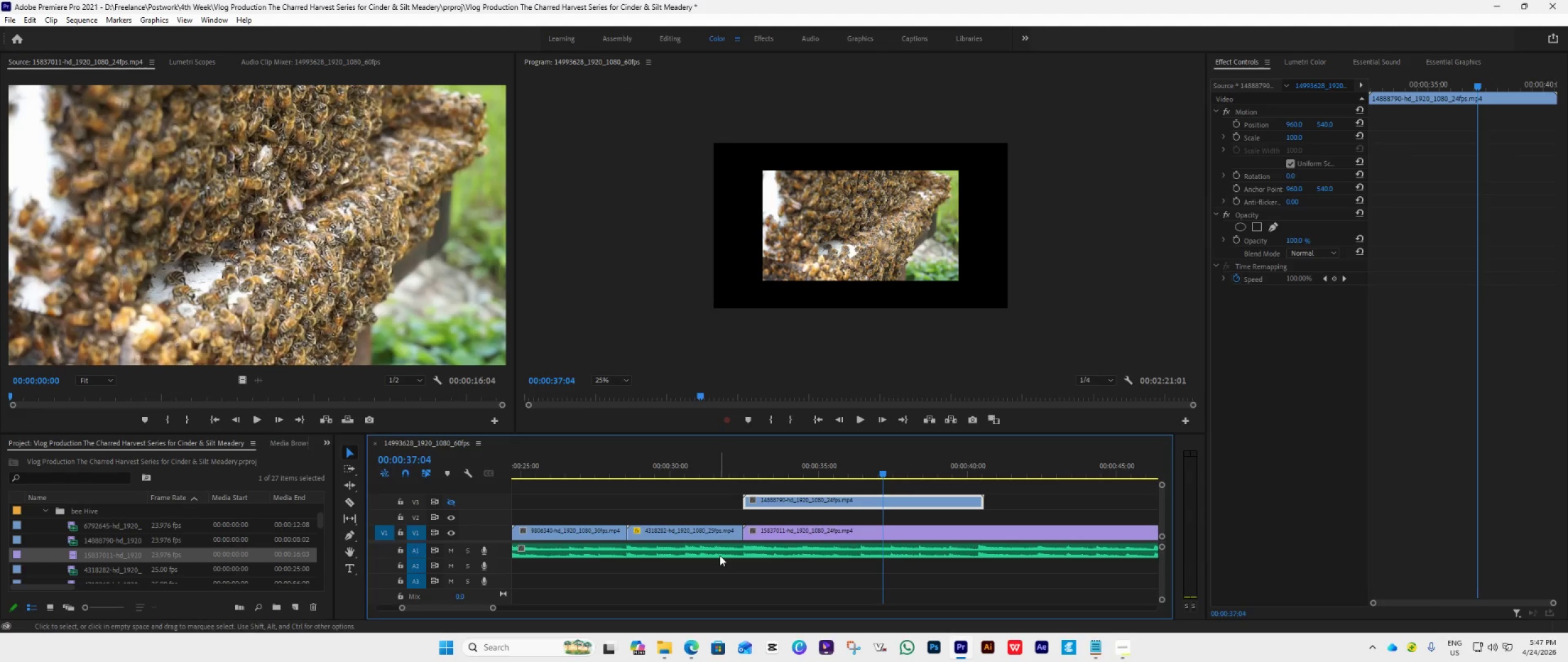 
scroll: coordinate [719, 556], scroll_direction: down, amount: 2.0
 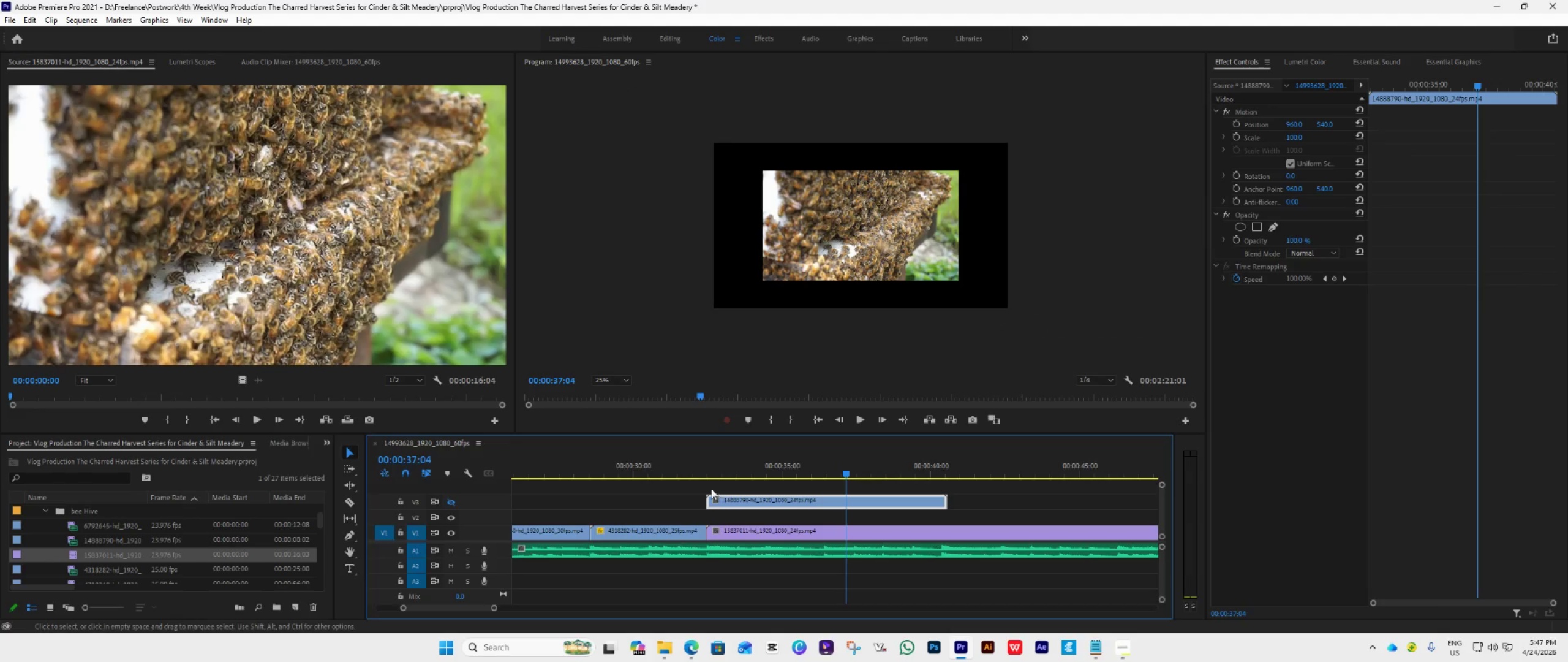 
left_click([683, 468])
 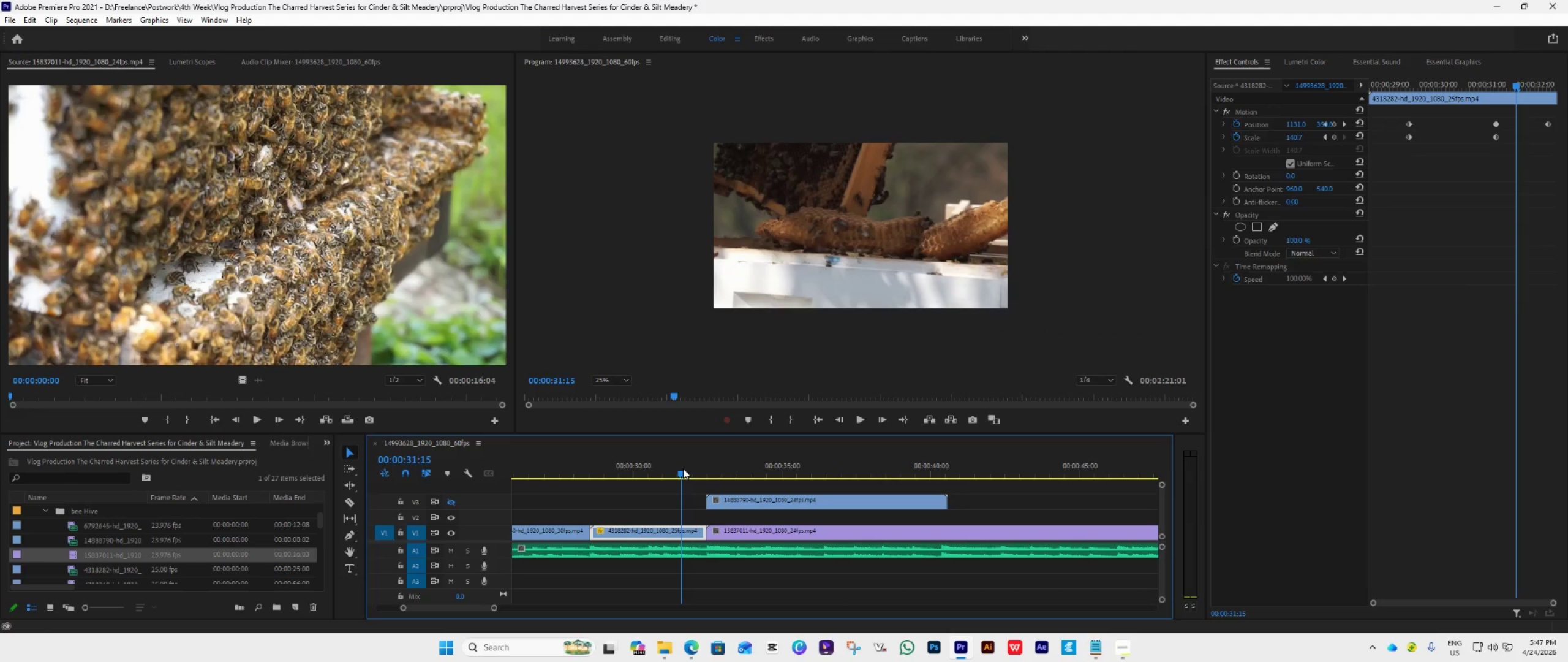 
key(Space)
 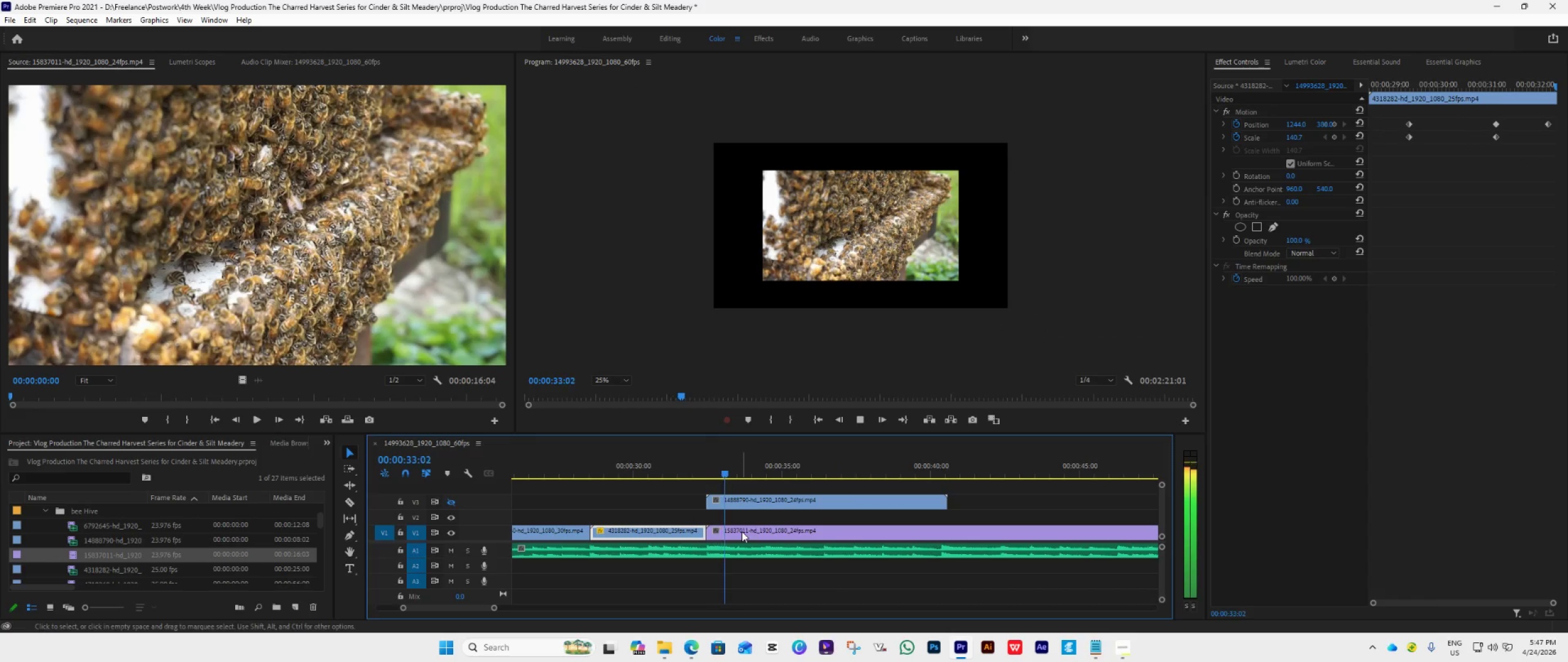 
key(Space)
 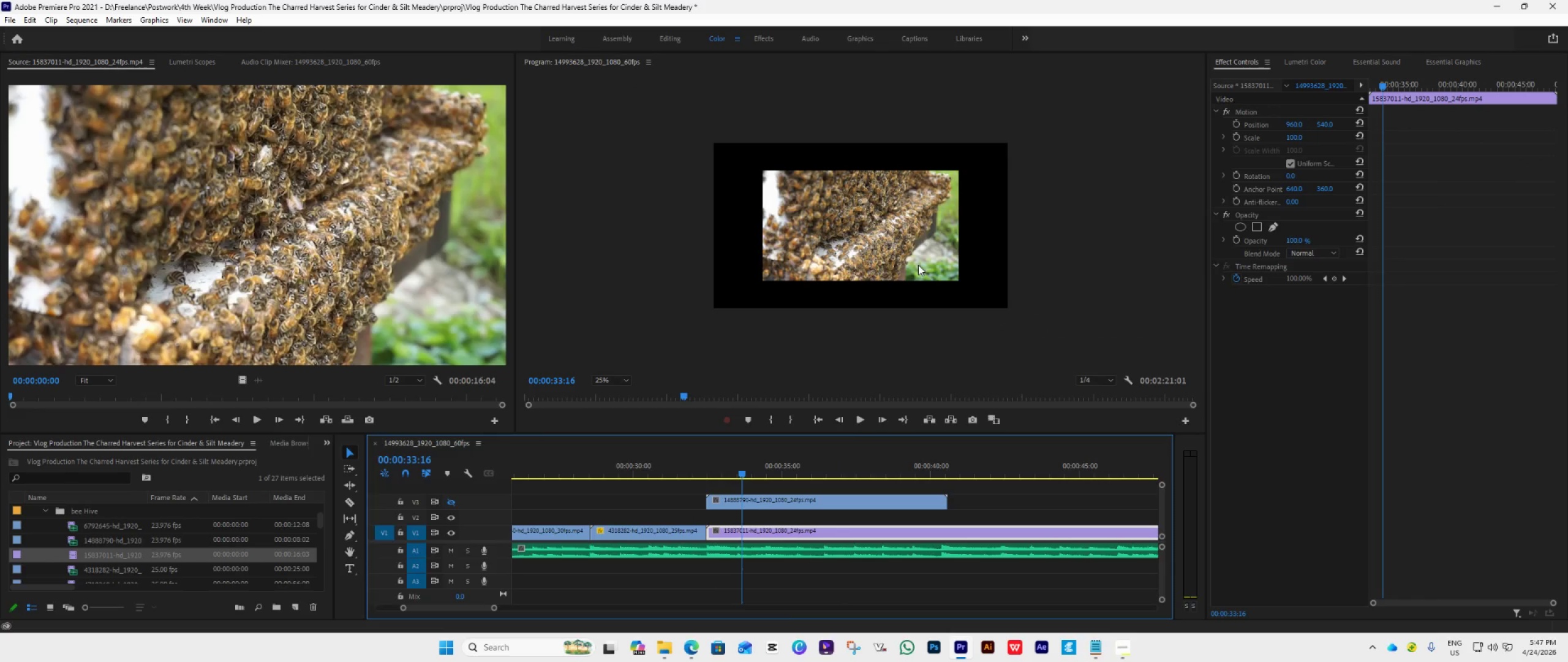 
double_click([918, 265])
 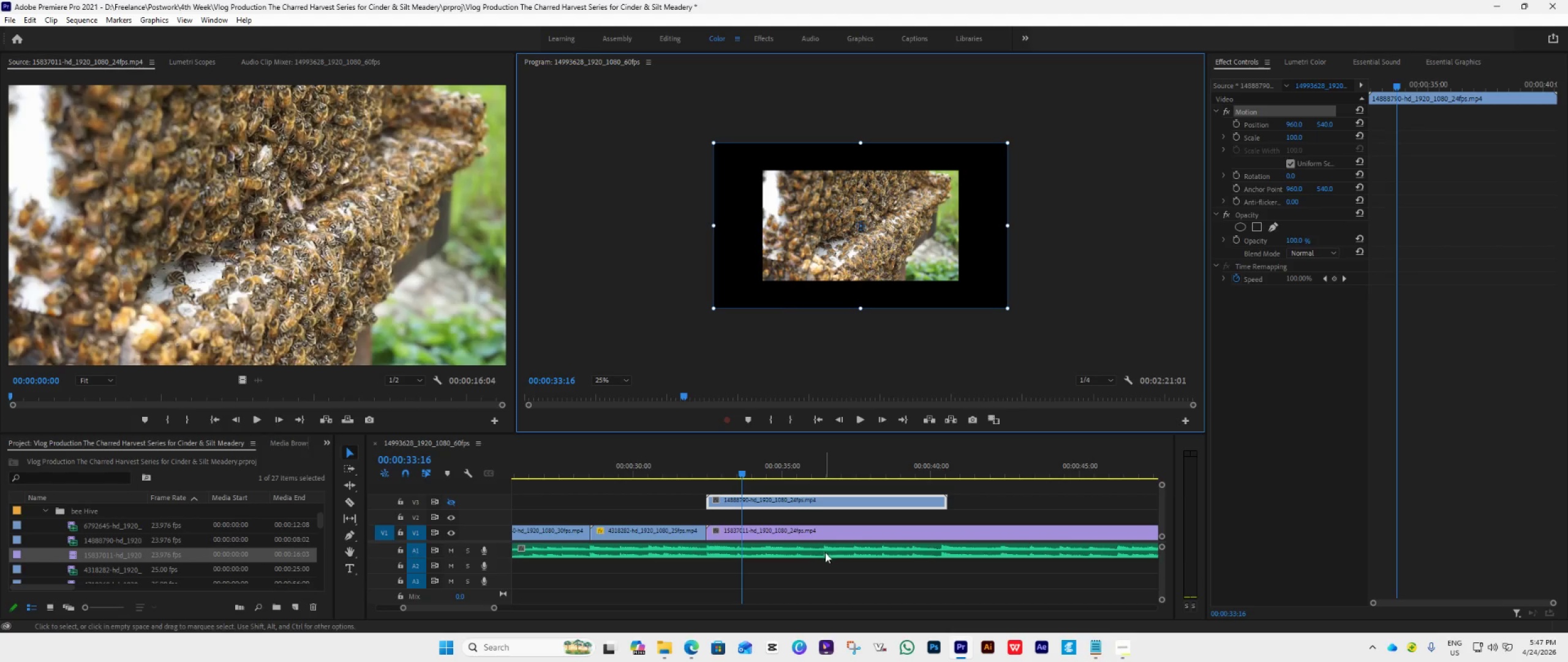 
left_click([826, 533])
 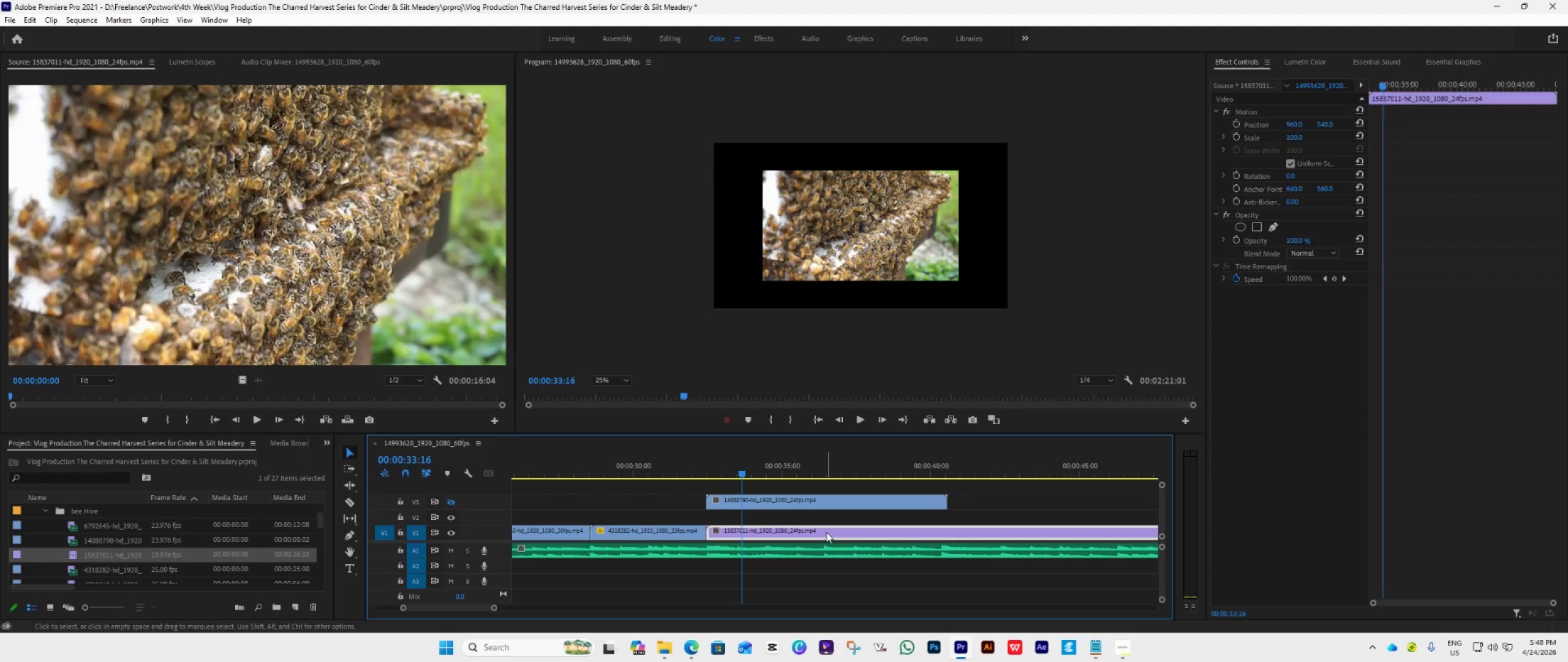 
right_click([826, 532])
 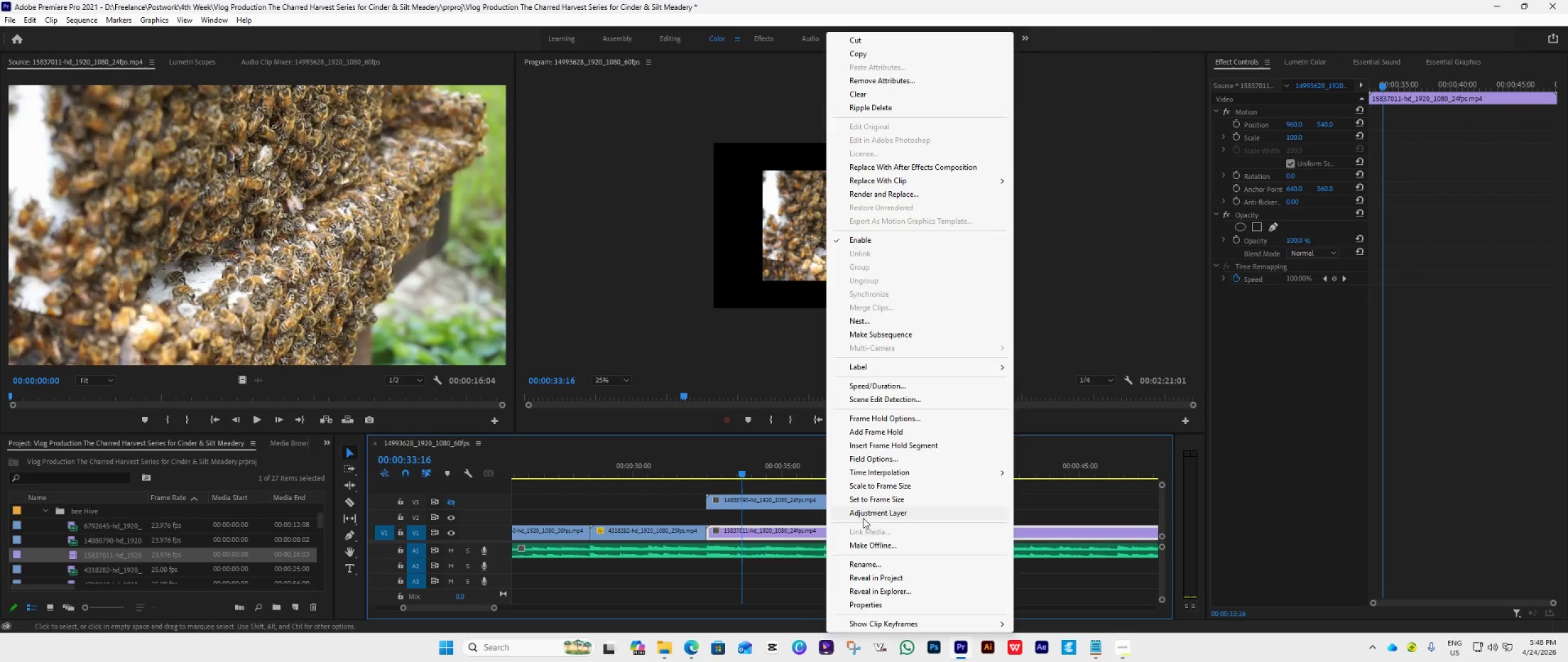 
left_click([879, 500])
 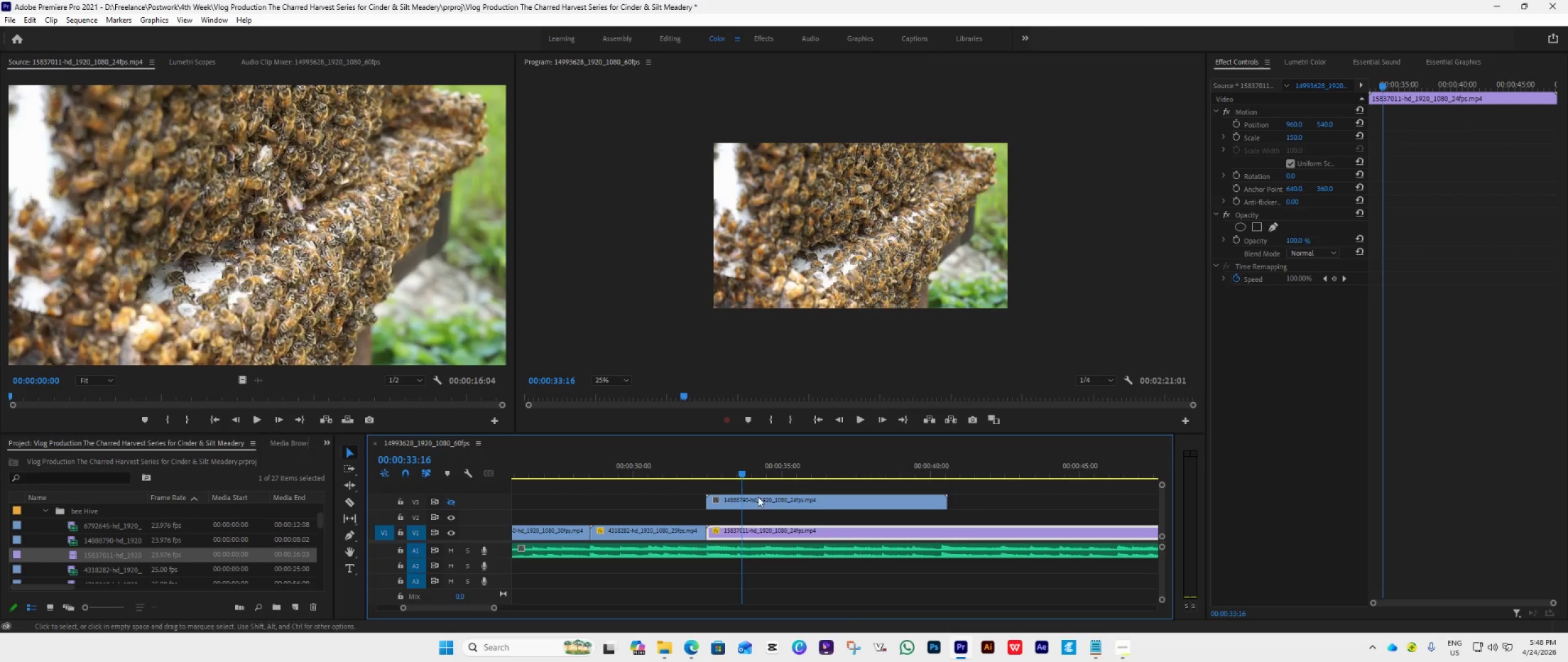 
key(Space)
 